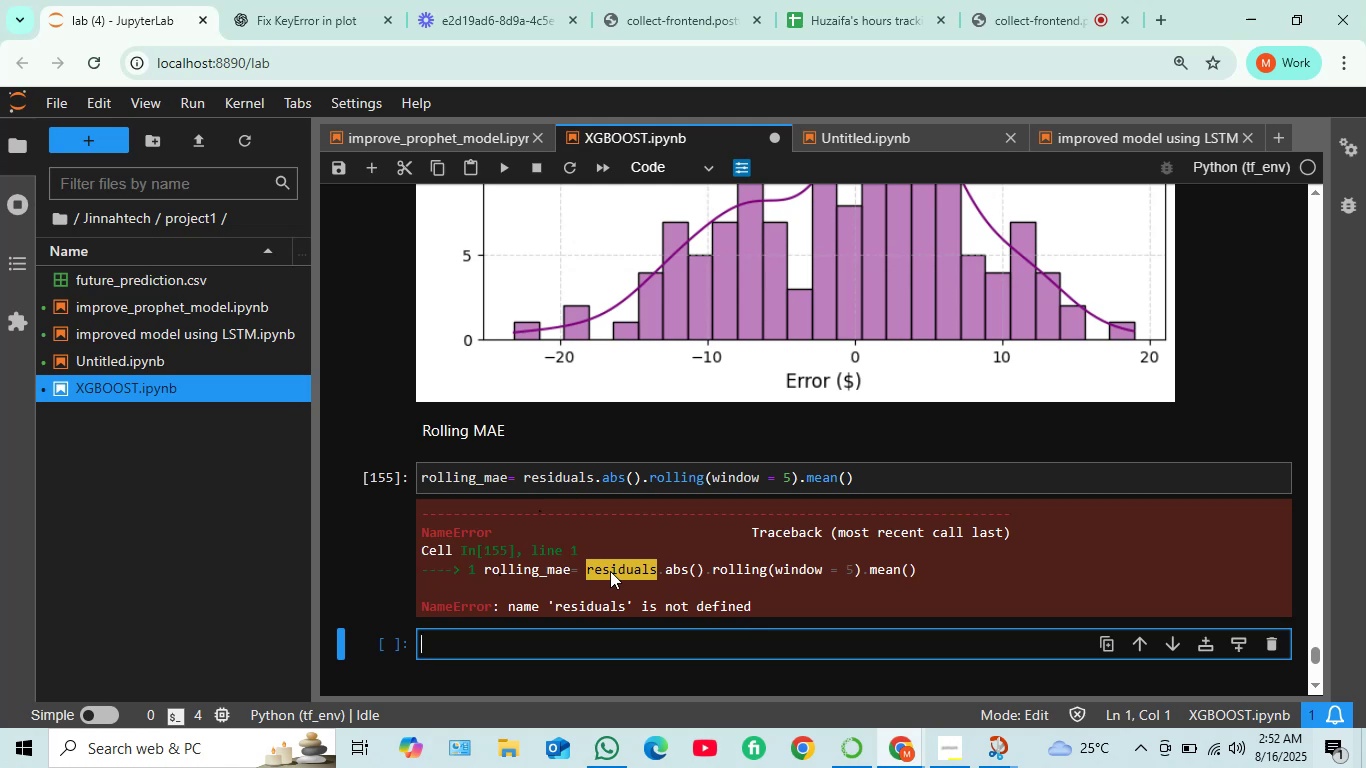 
wait(11.97)
 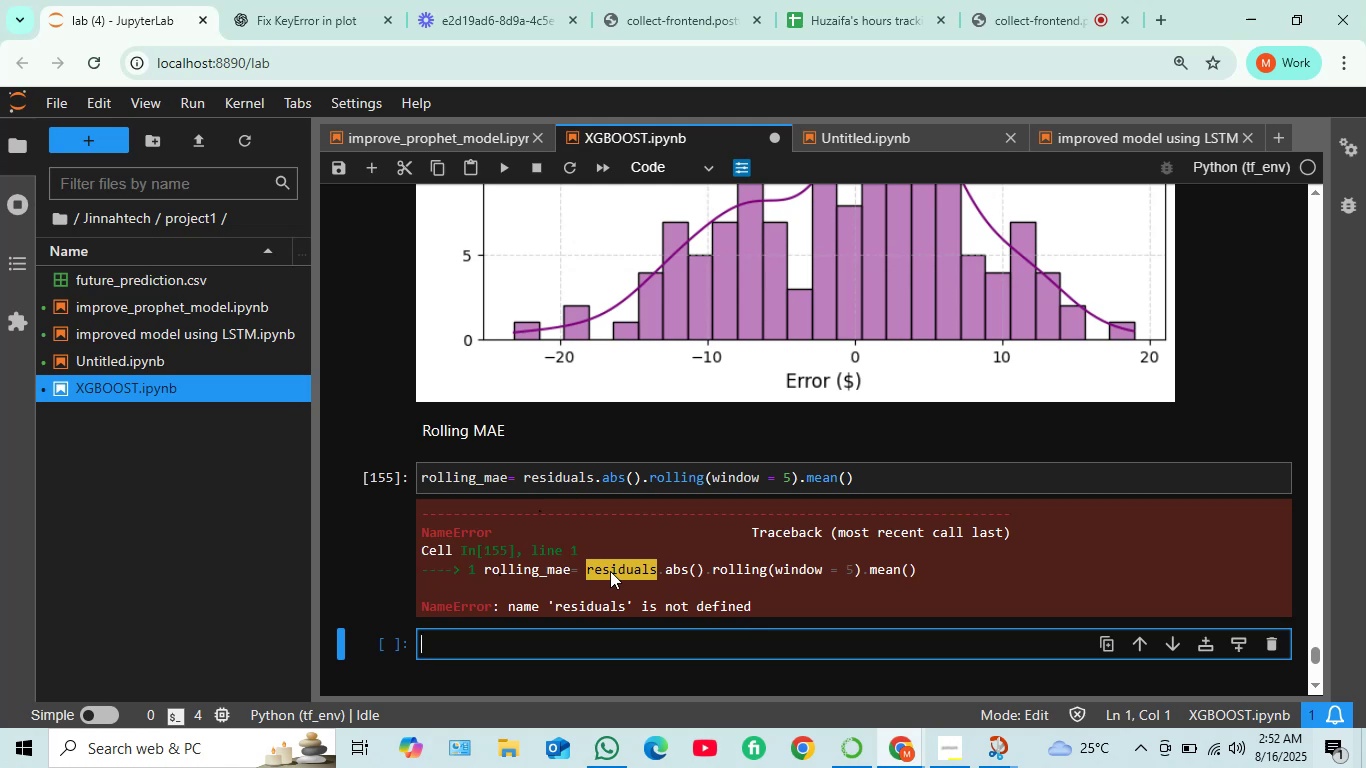 
left_click_drag(start_coordinate=[761, 606], to_coordinate=[417, 512])
 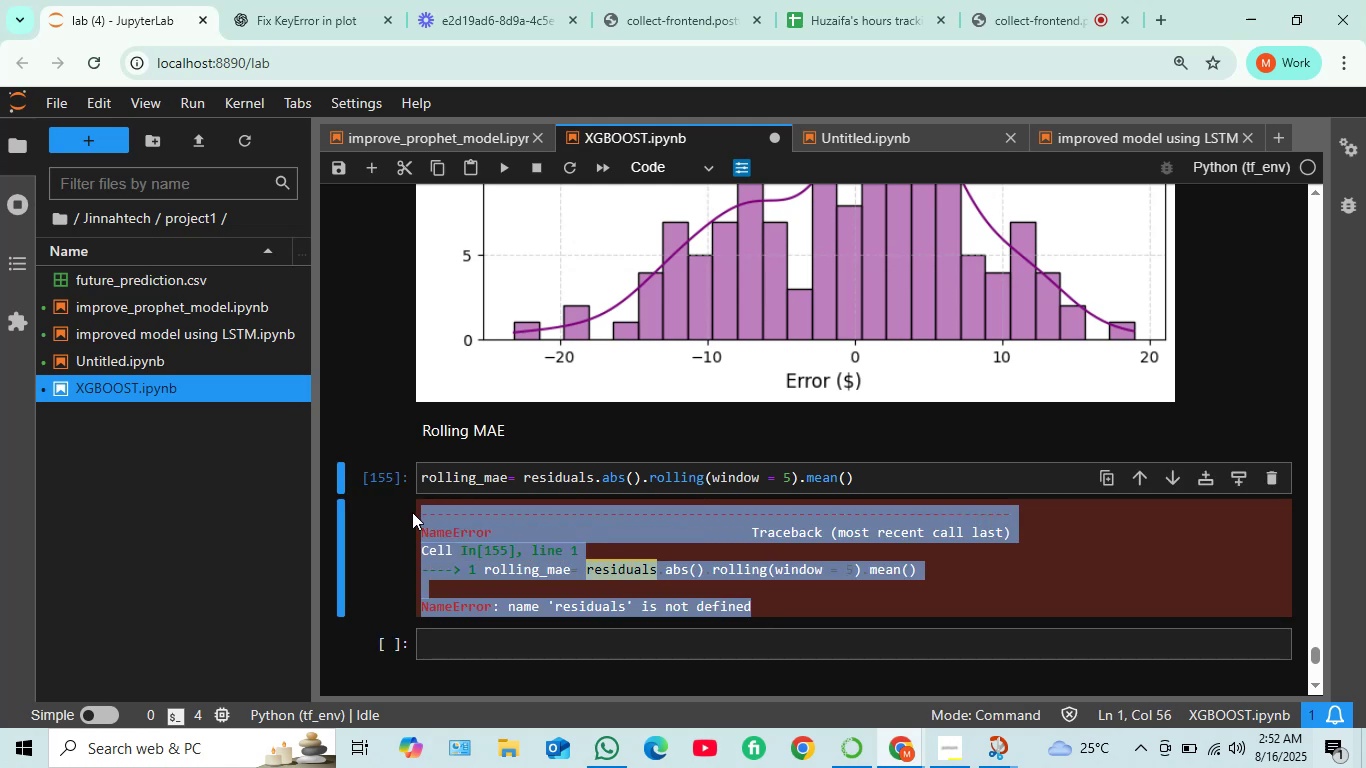 
key(Control+C)
 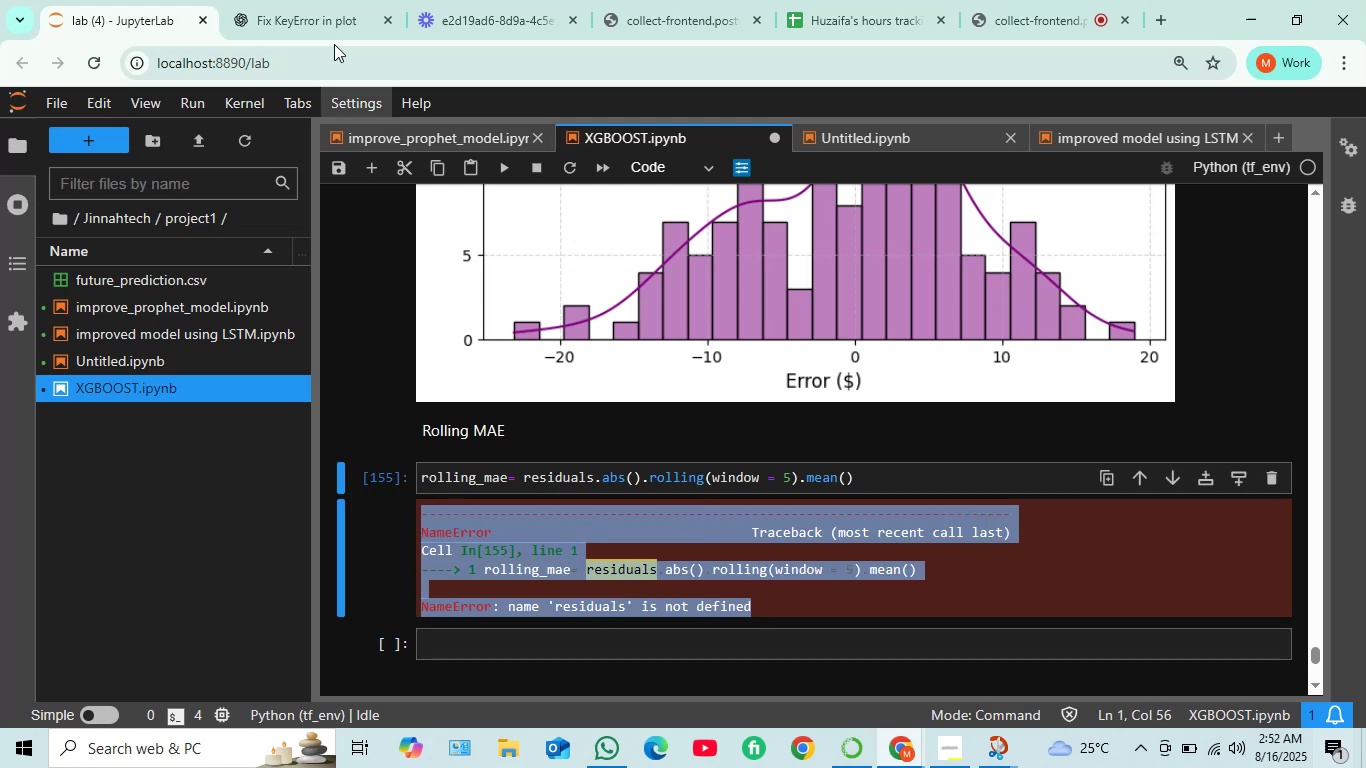 
left_click([323, 13])
 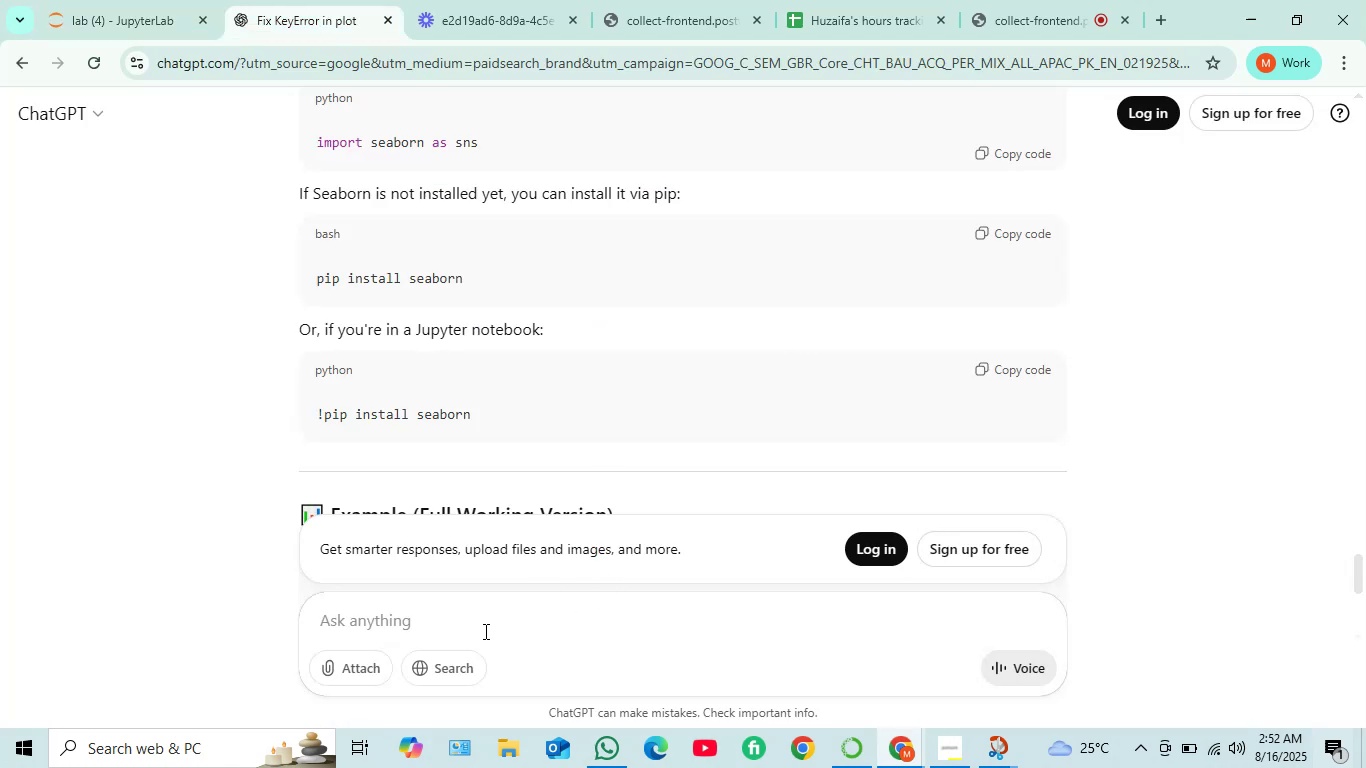 
left_click([480, 620])
 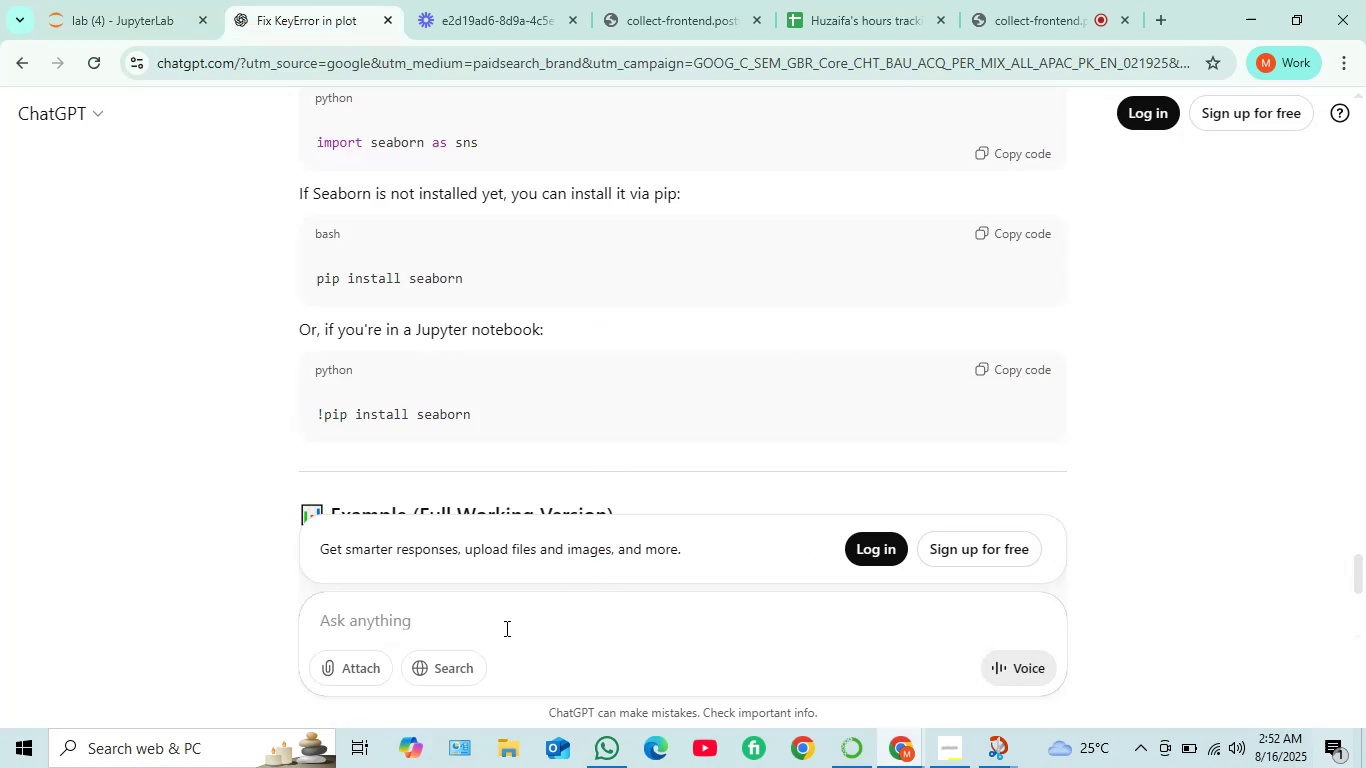 
key(Control+V)
 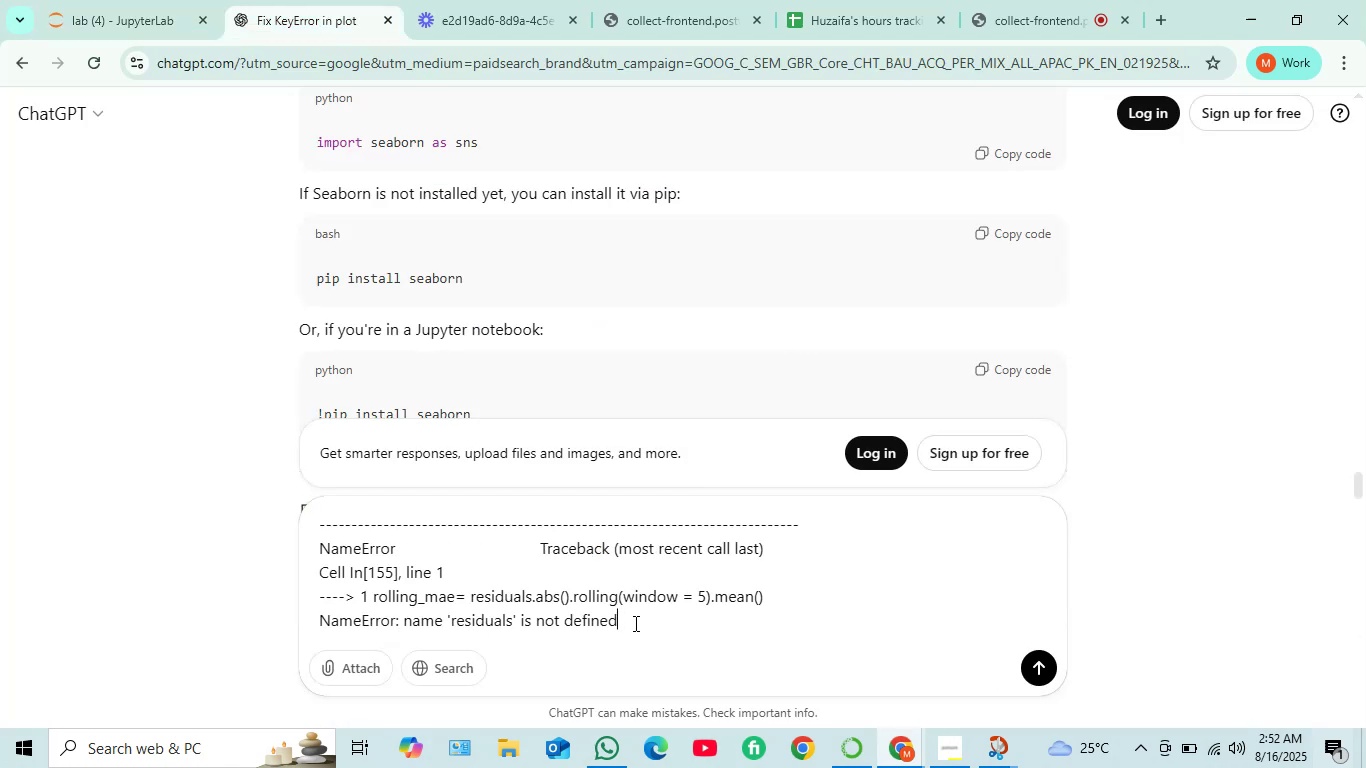 
key(Enter)
 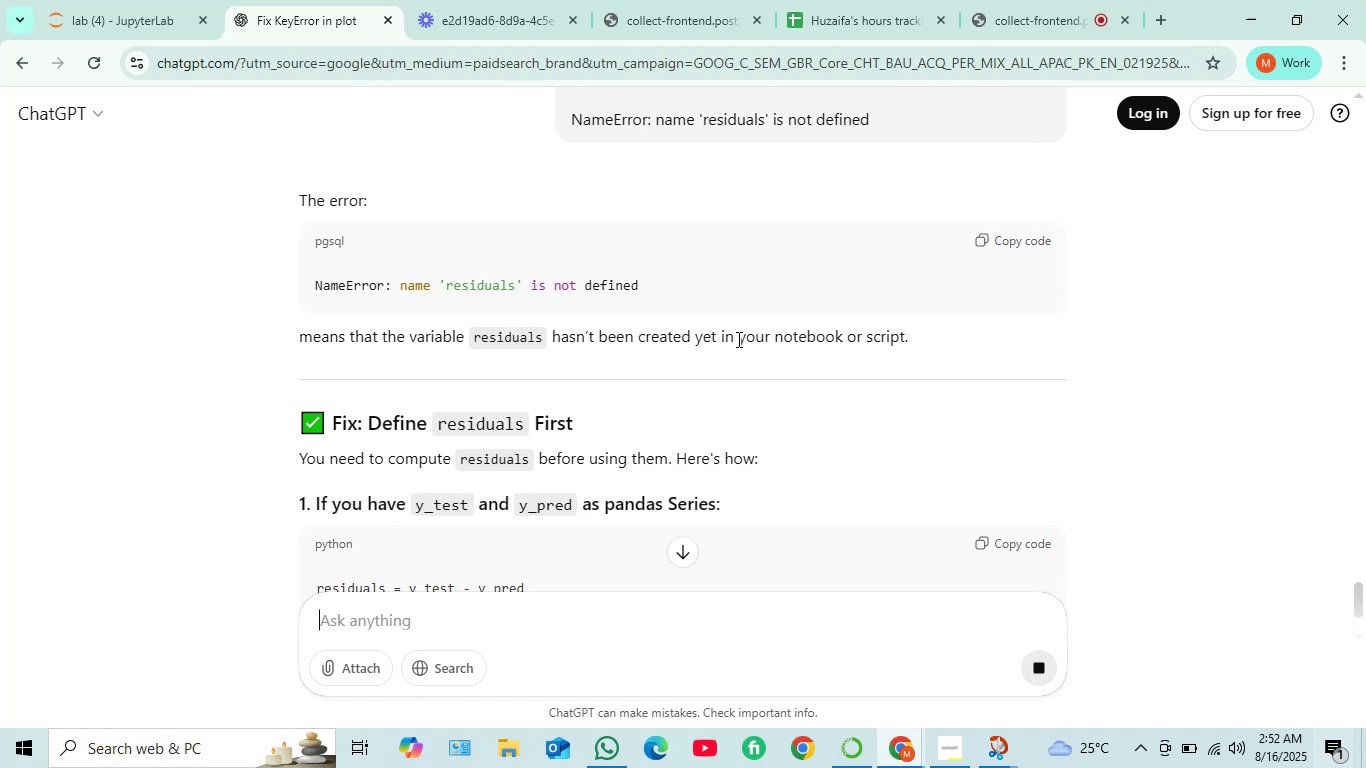 
wait(6.4)
 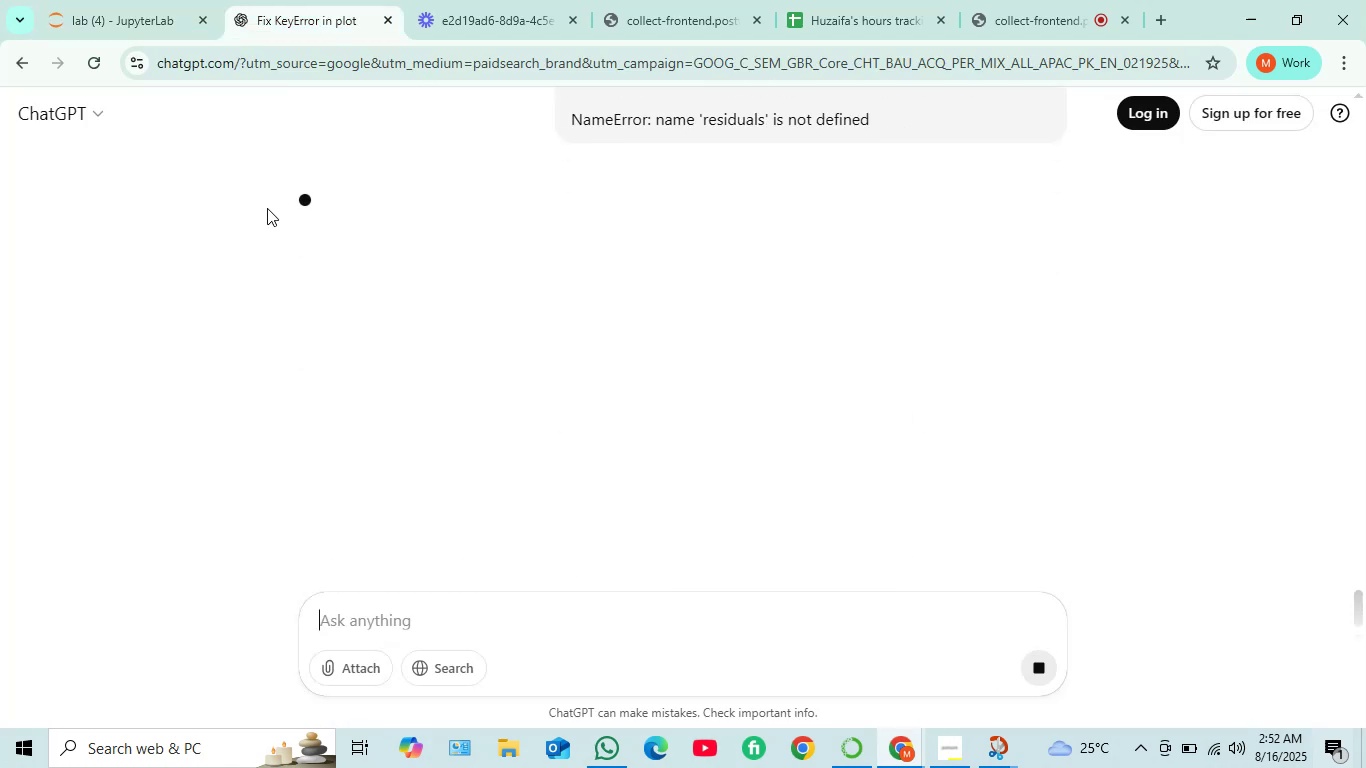 
scroll: coordinate [523, 417], scroll_direction: down, amount: 6.0
 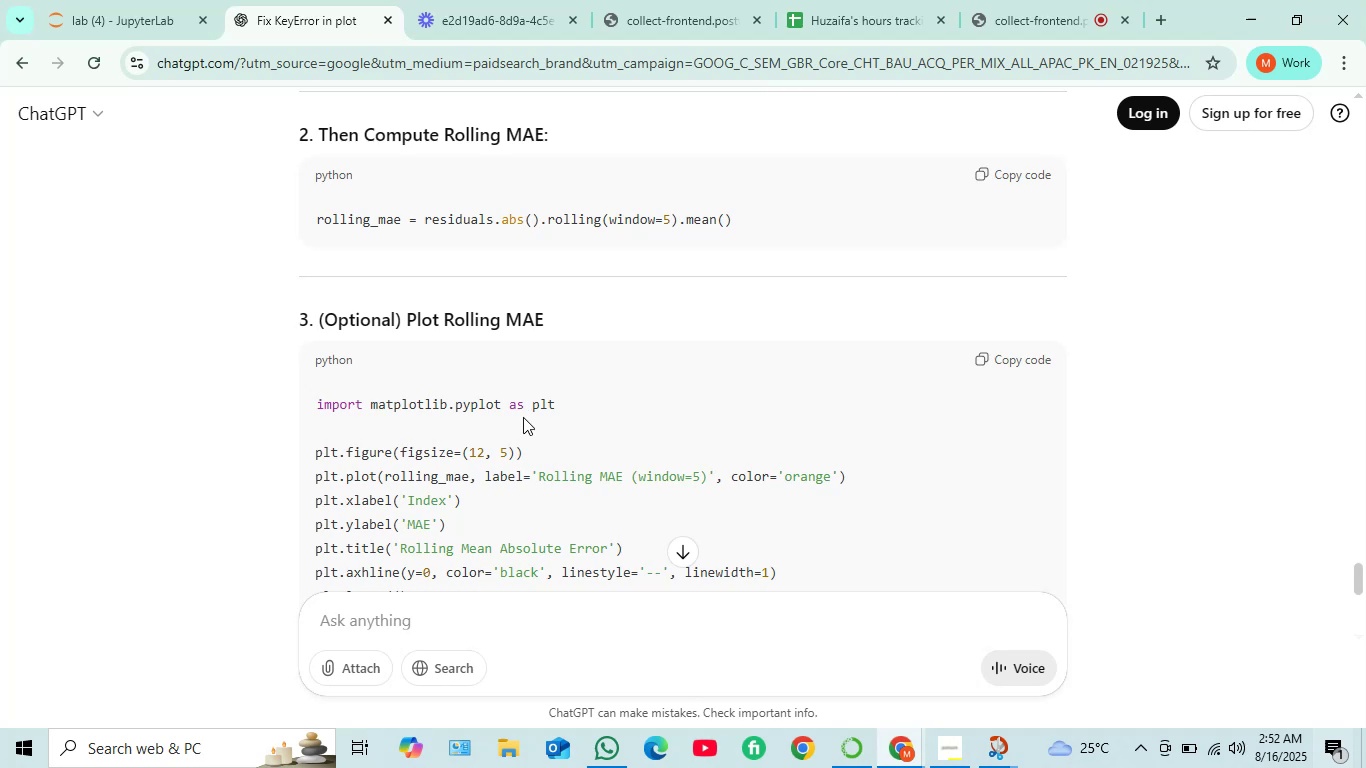 
scroll: coordinate [523, 417], scroll_direction: up, amount: 4.0
 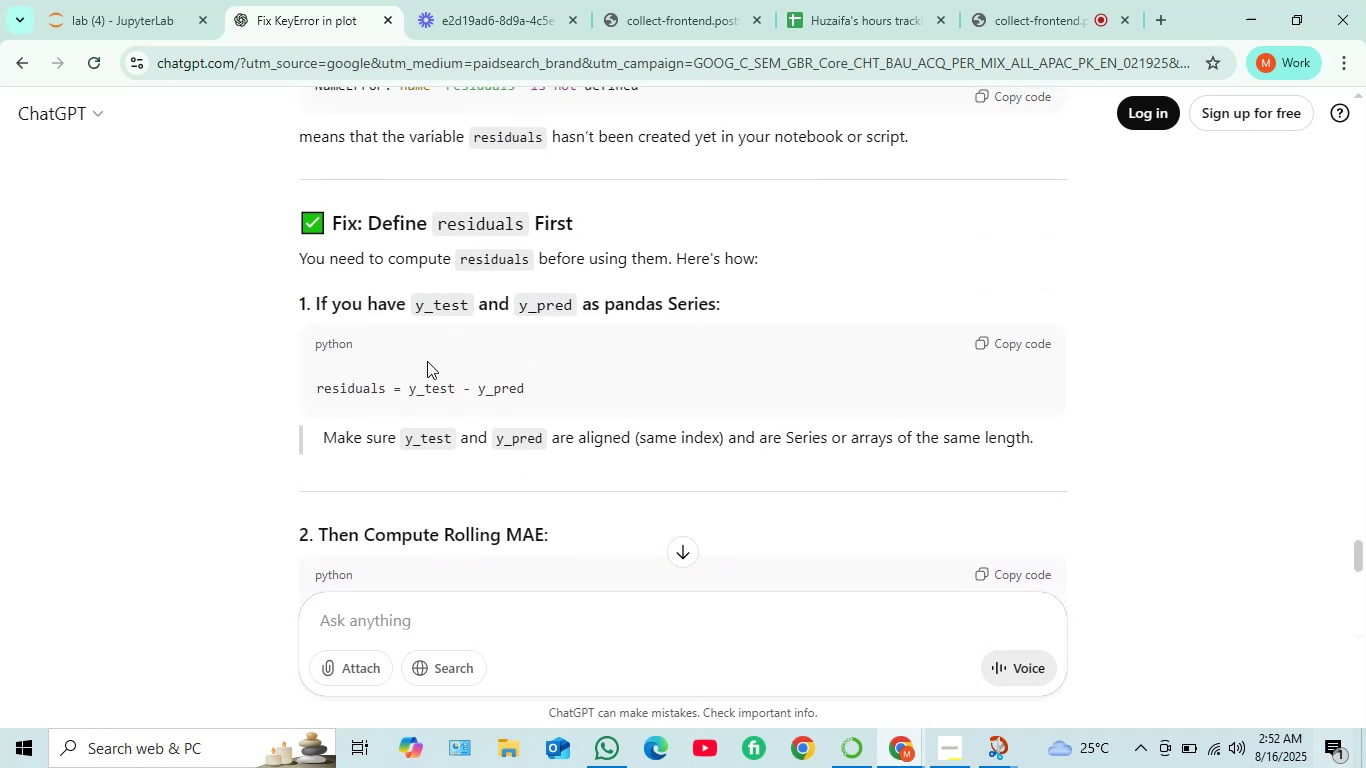 
scroll: coordinate [508, 430], scroll_direction: down, amount: 7.0
 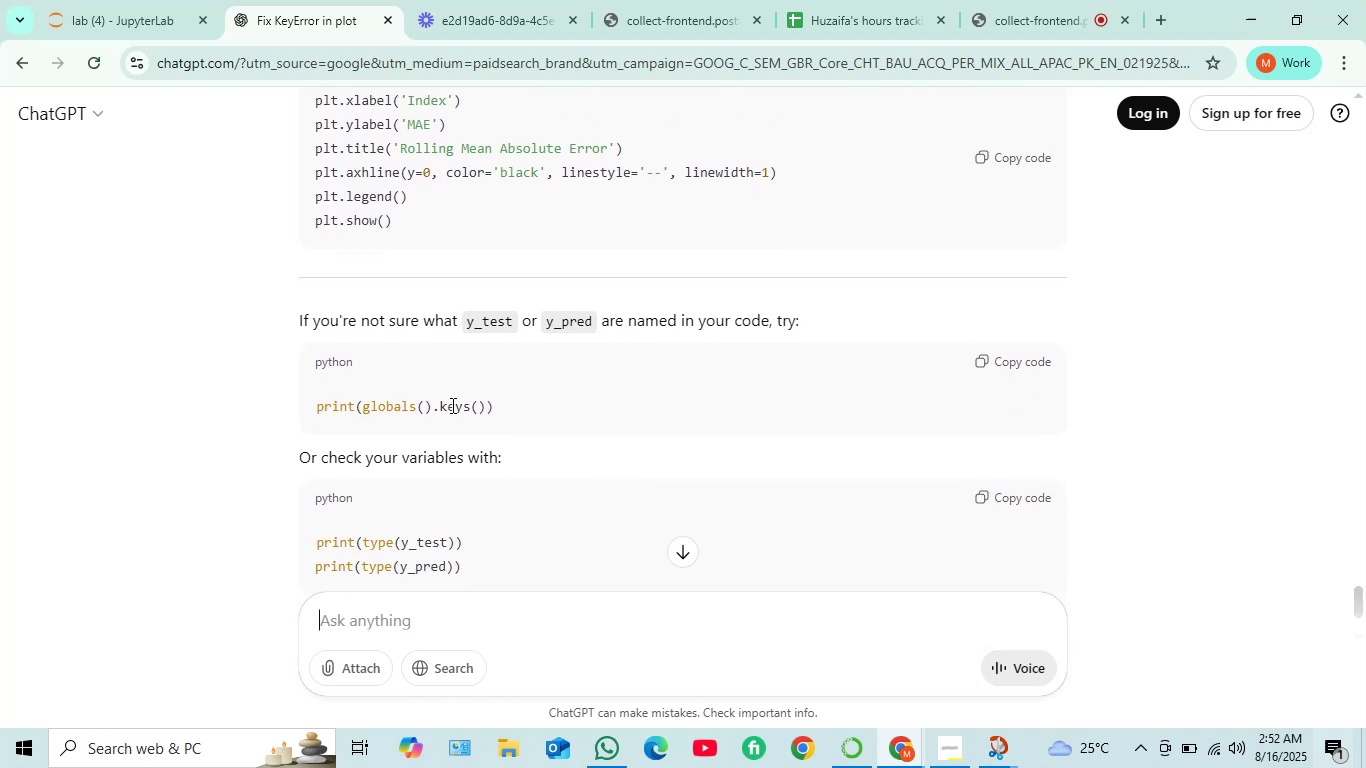 
scroll: coordinate [515, 389], scroll_direction: down, amount: 3.0
 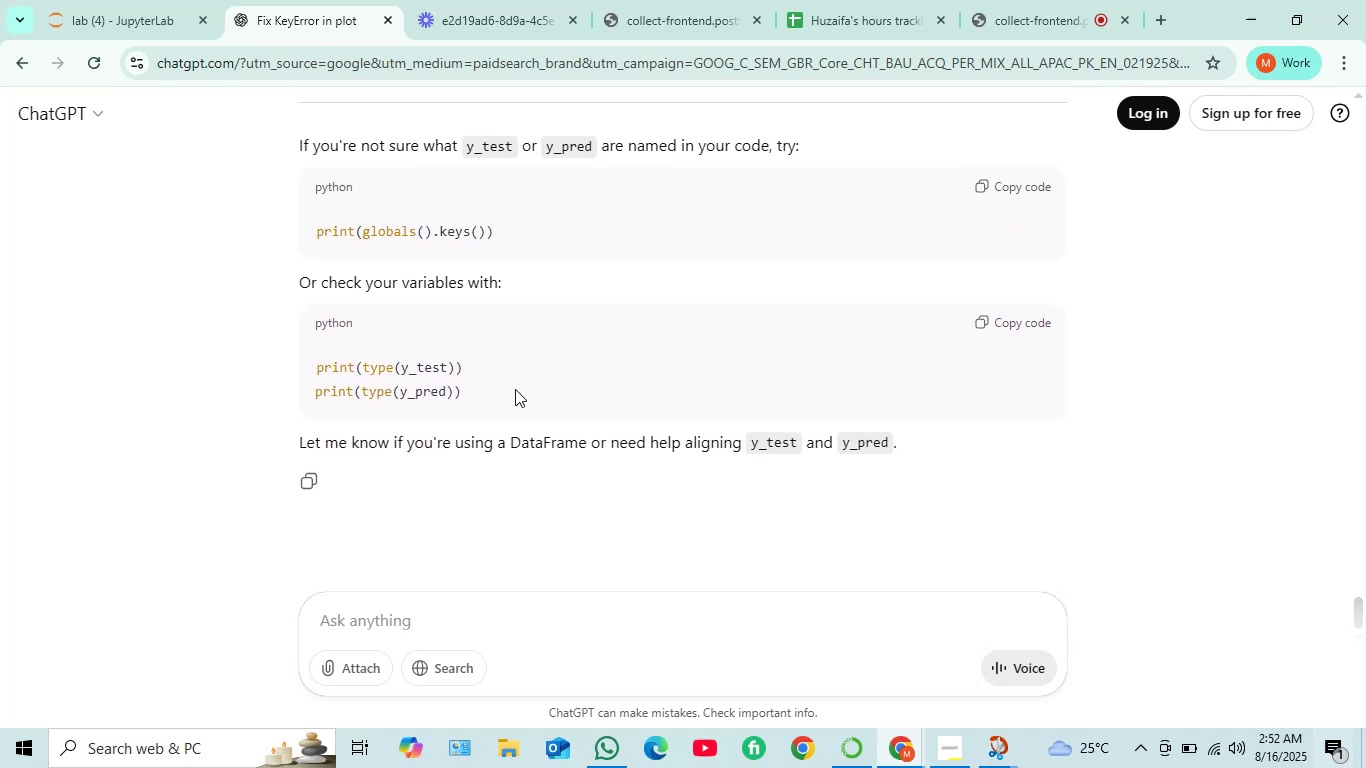 
scroll: coordinate [359, 306], scroll_direction: up, amount: 10.0
 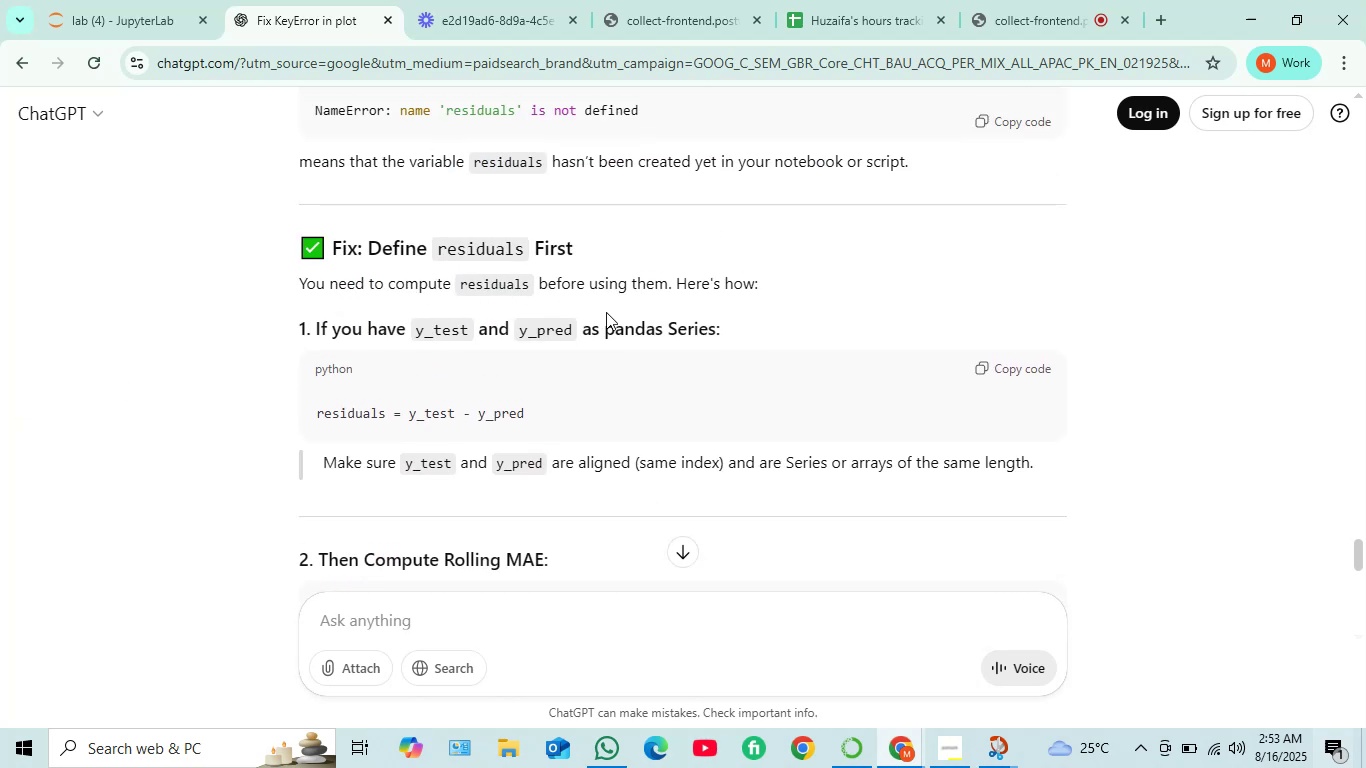 
wait(10.35)
 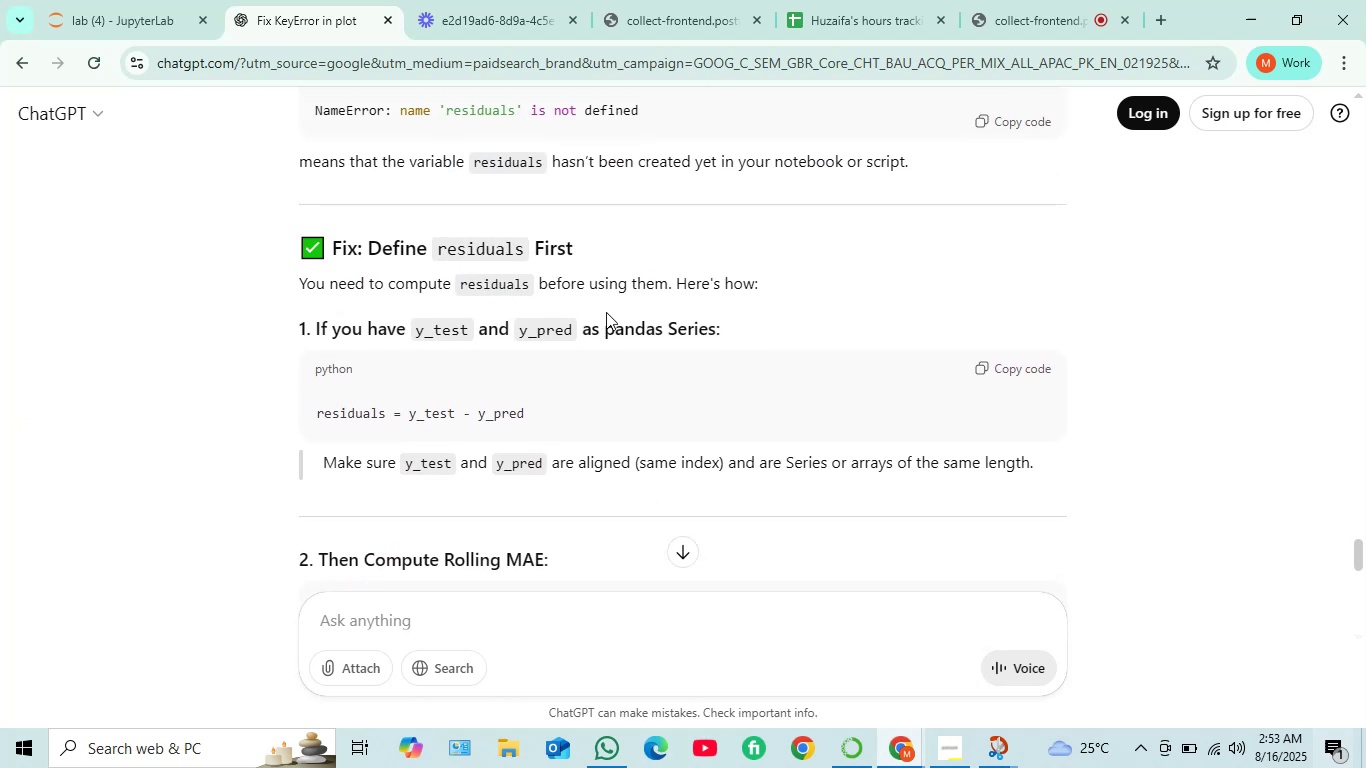 
scroll: coordinate [453, 368], scroll_direction: down, amount: 10.0
 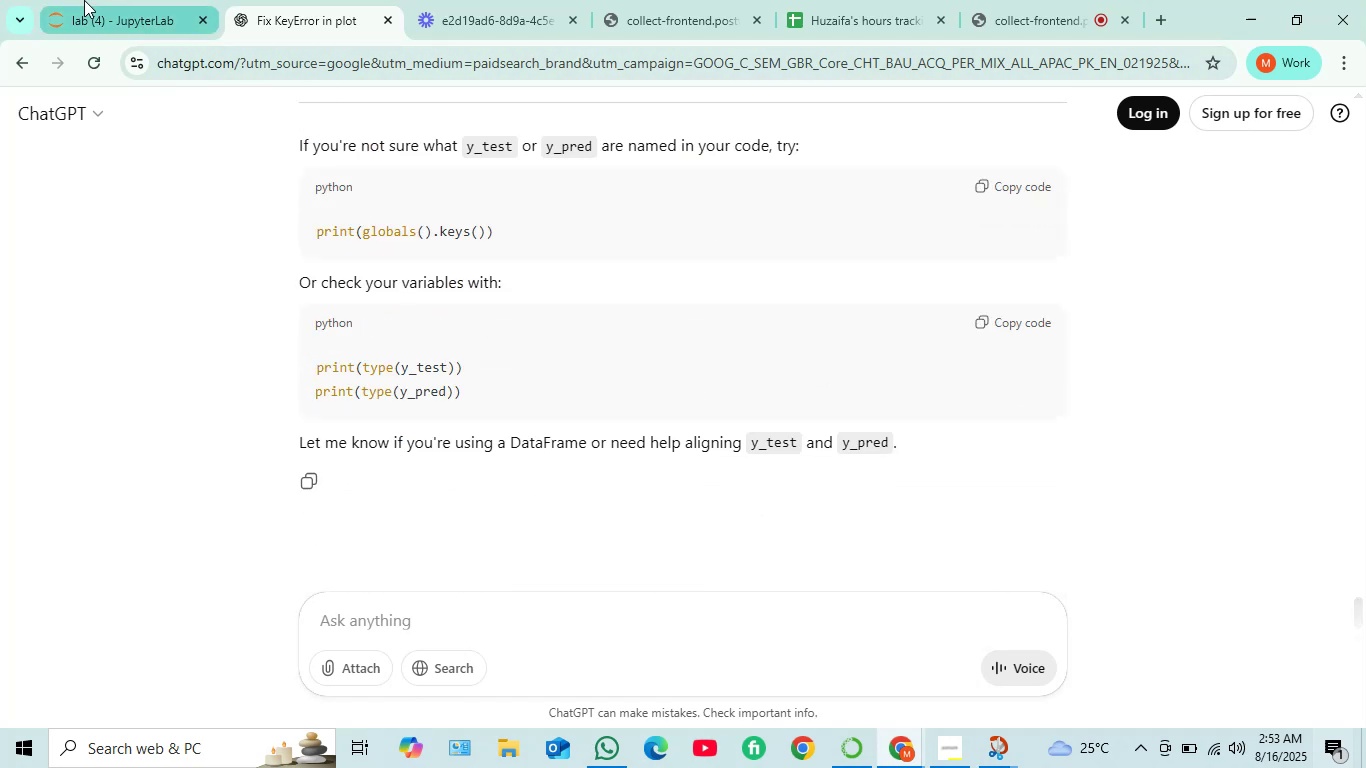 
left_click([91, 0])
 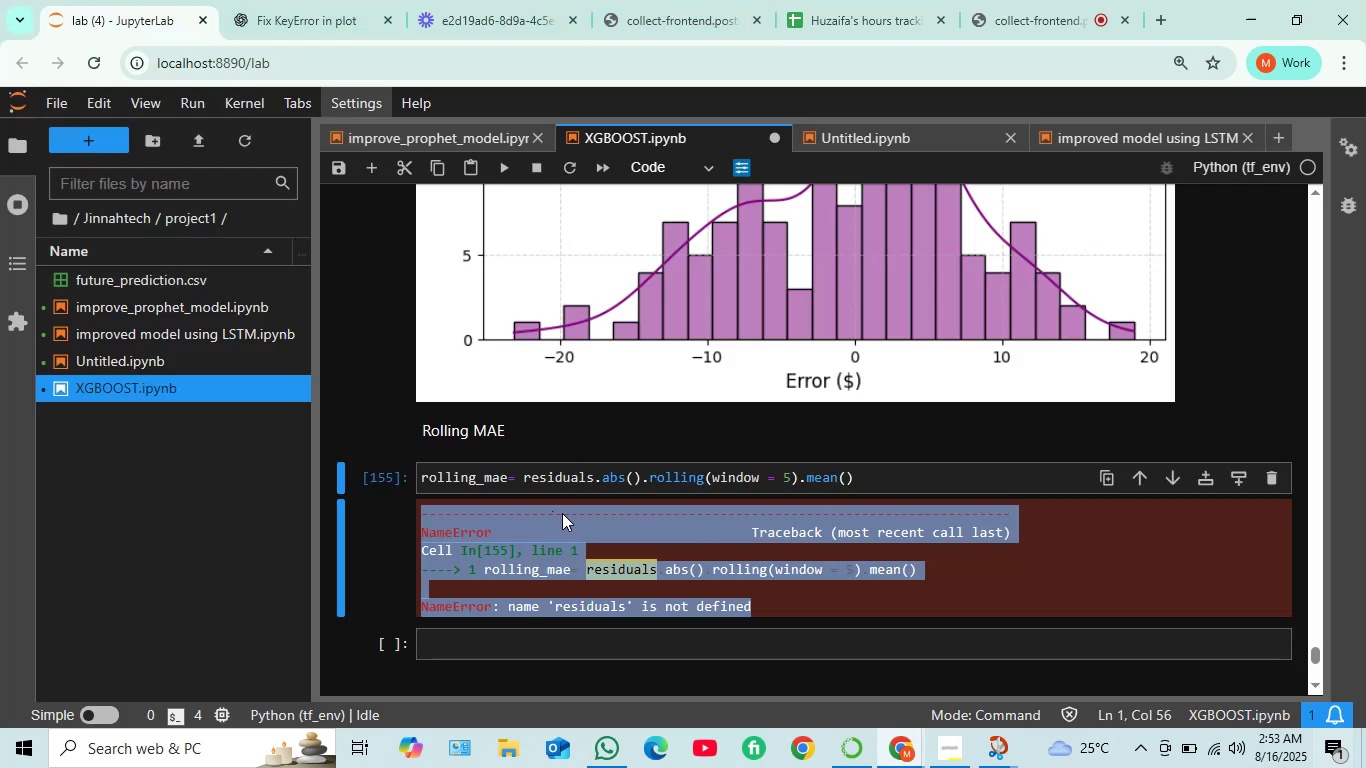 
left_click([598, 483])
 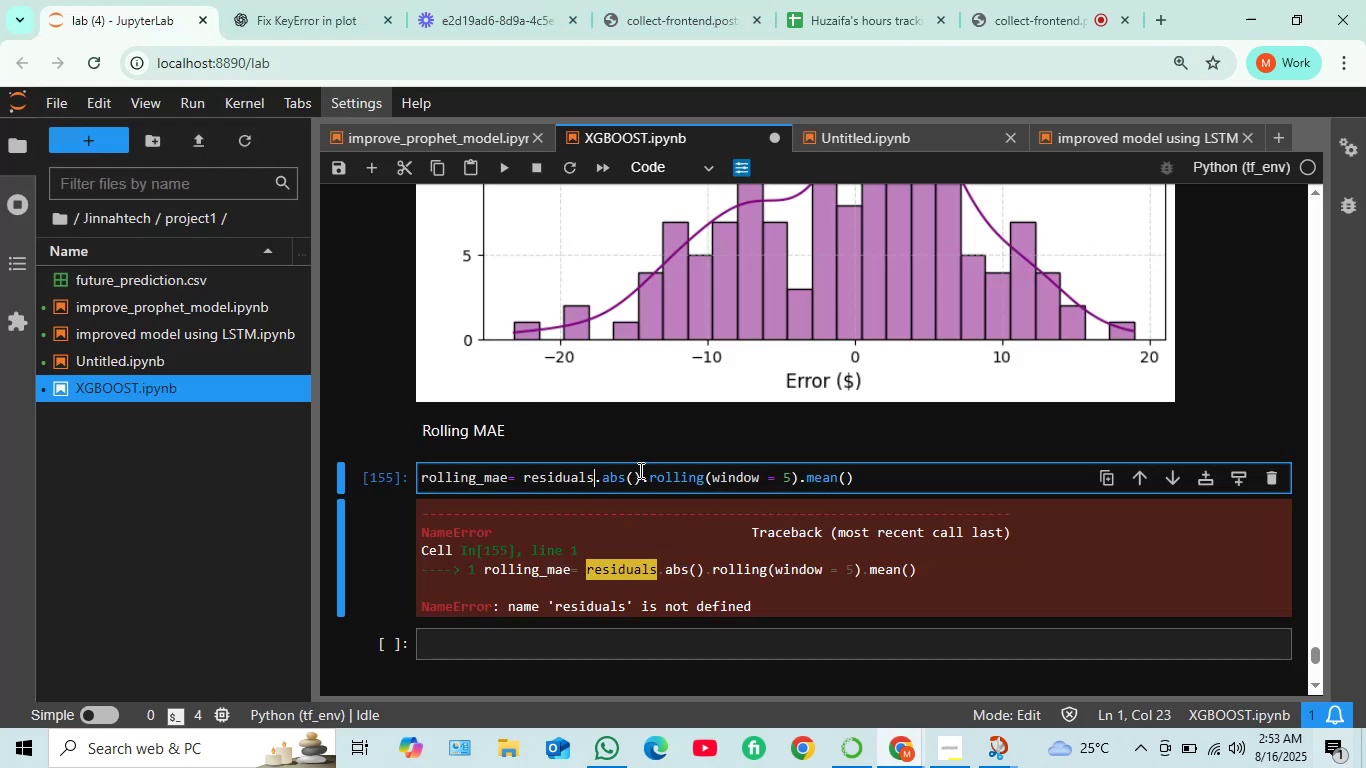 
key(Backspace)
 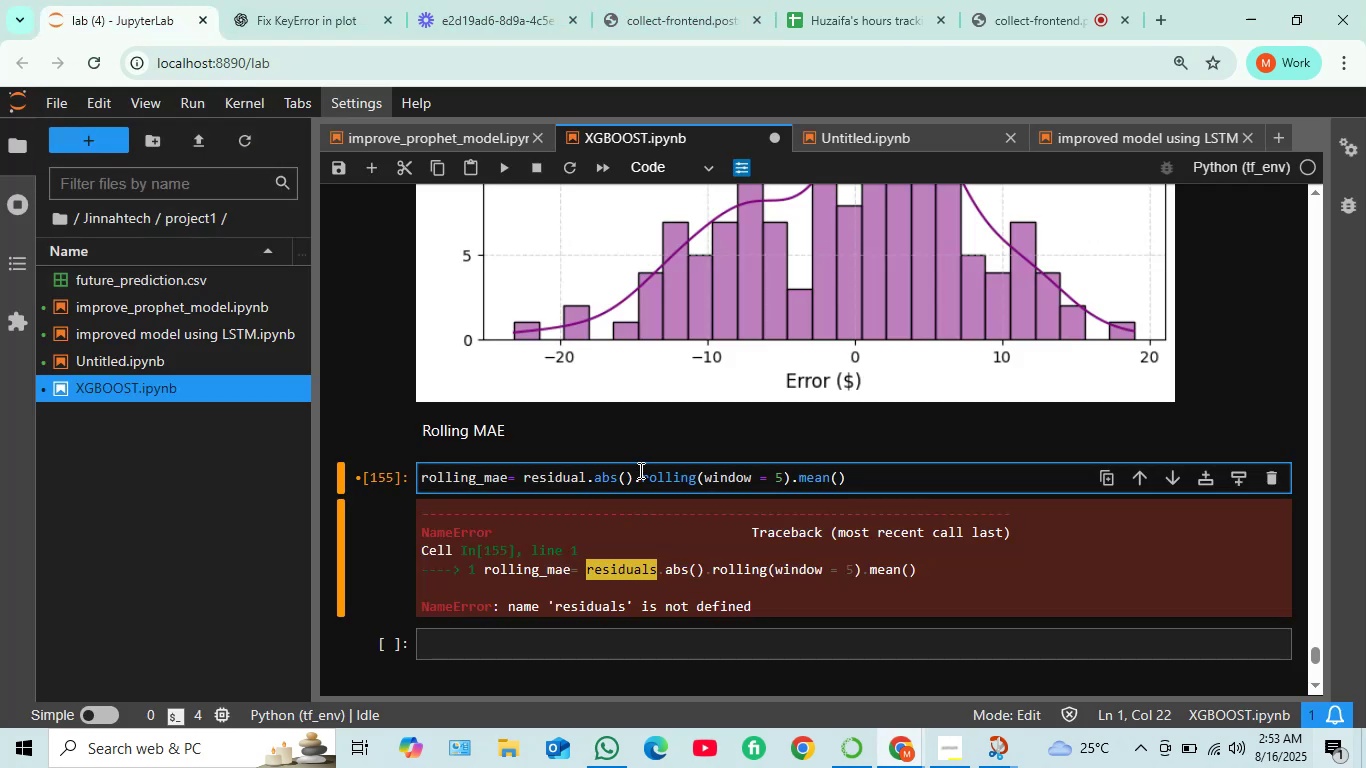 
key(Shift+Enter)
 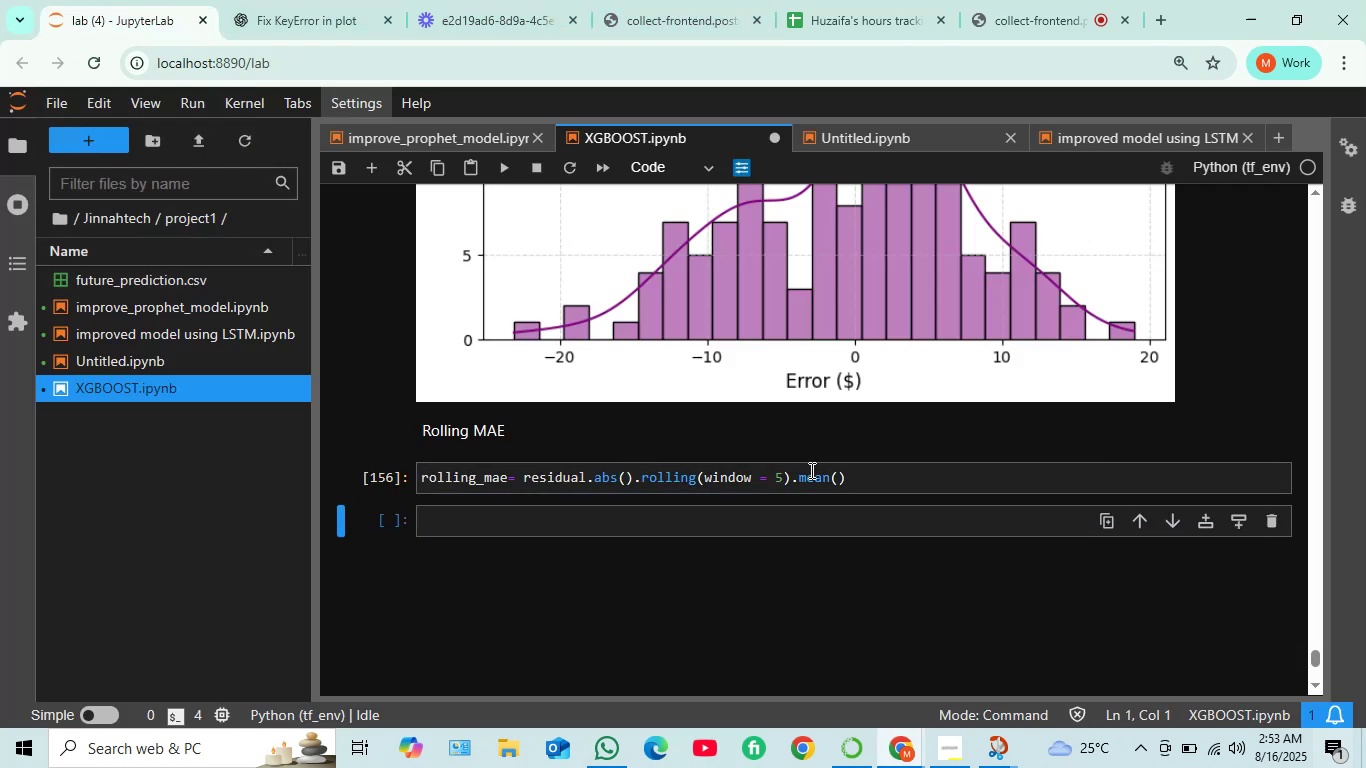 
left_click([861, 483])
 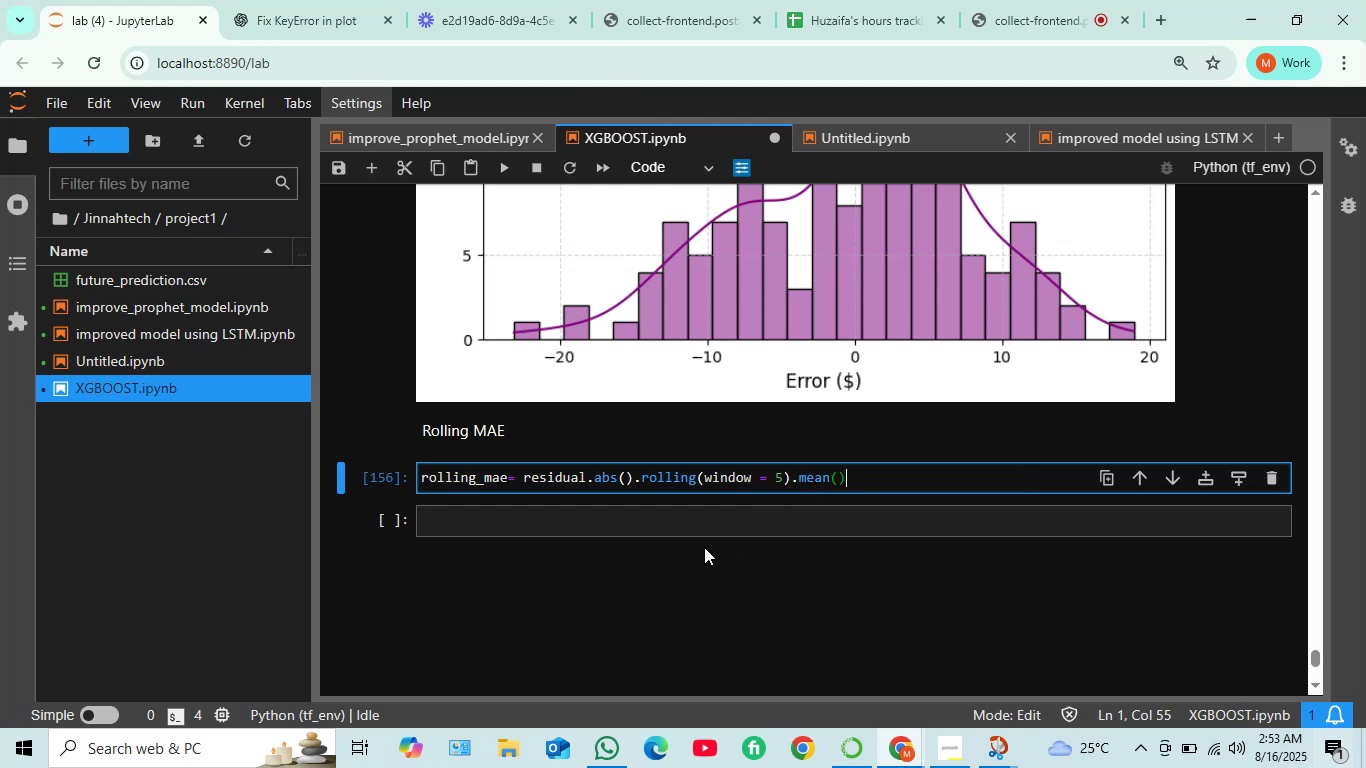 
wait(8.27)
 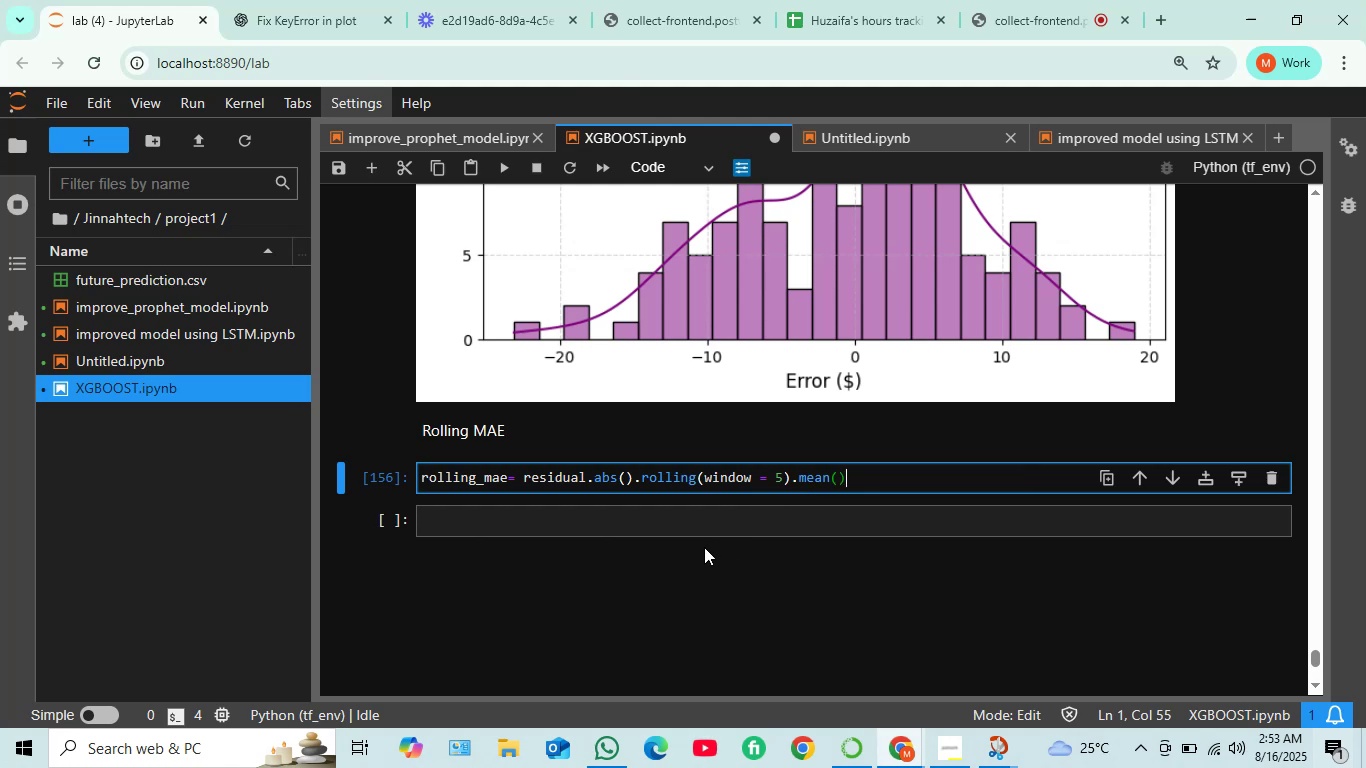 
key(Enter)
 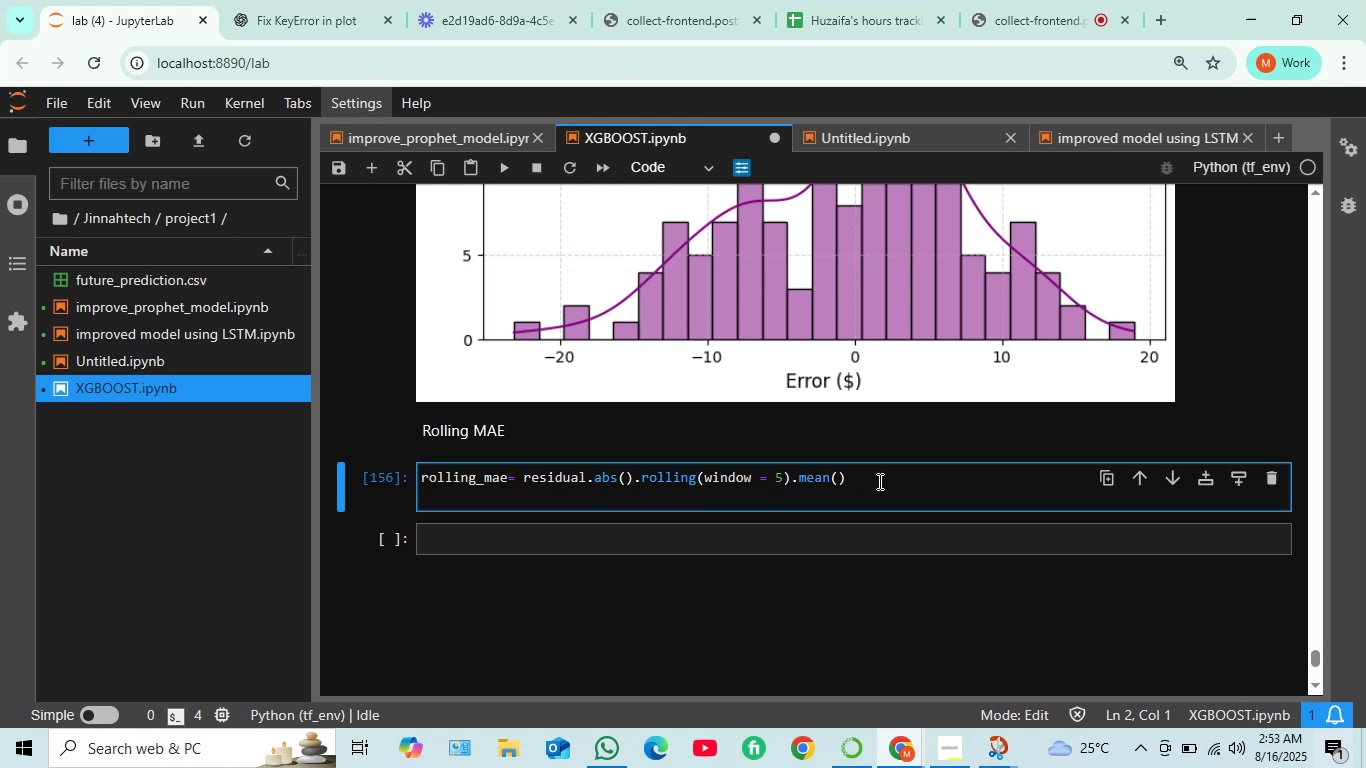 
wait(13.35)
 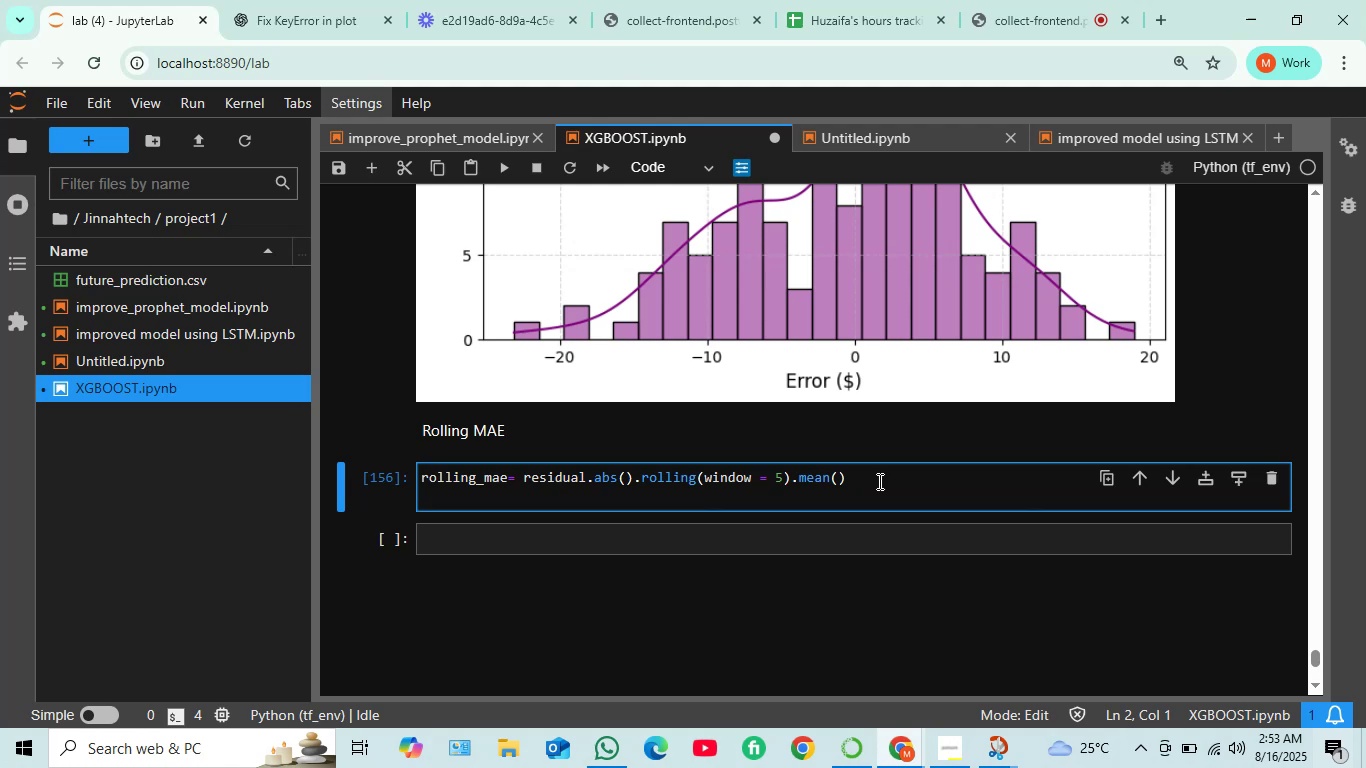 
type(residuals.abs)
 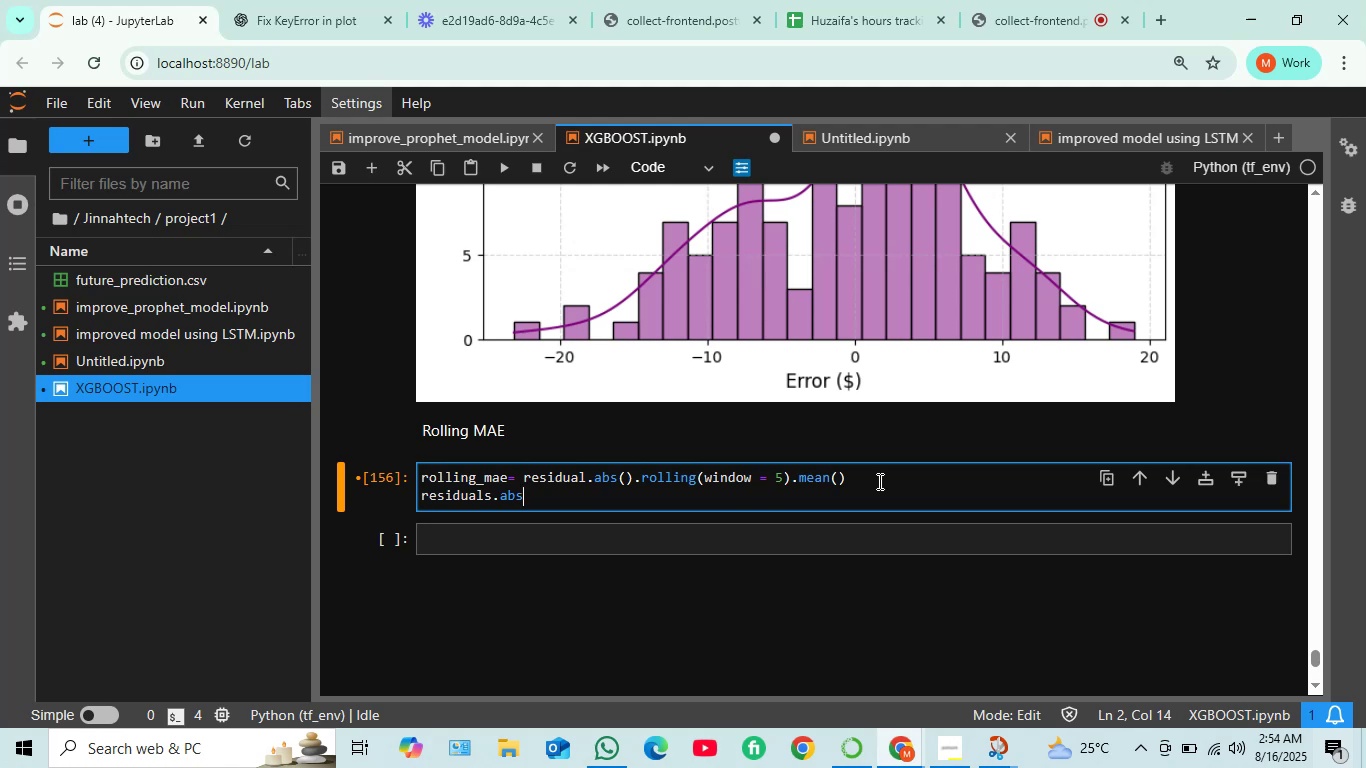 
wait(10.56)
 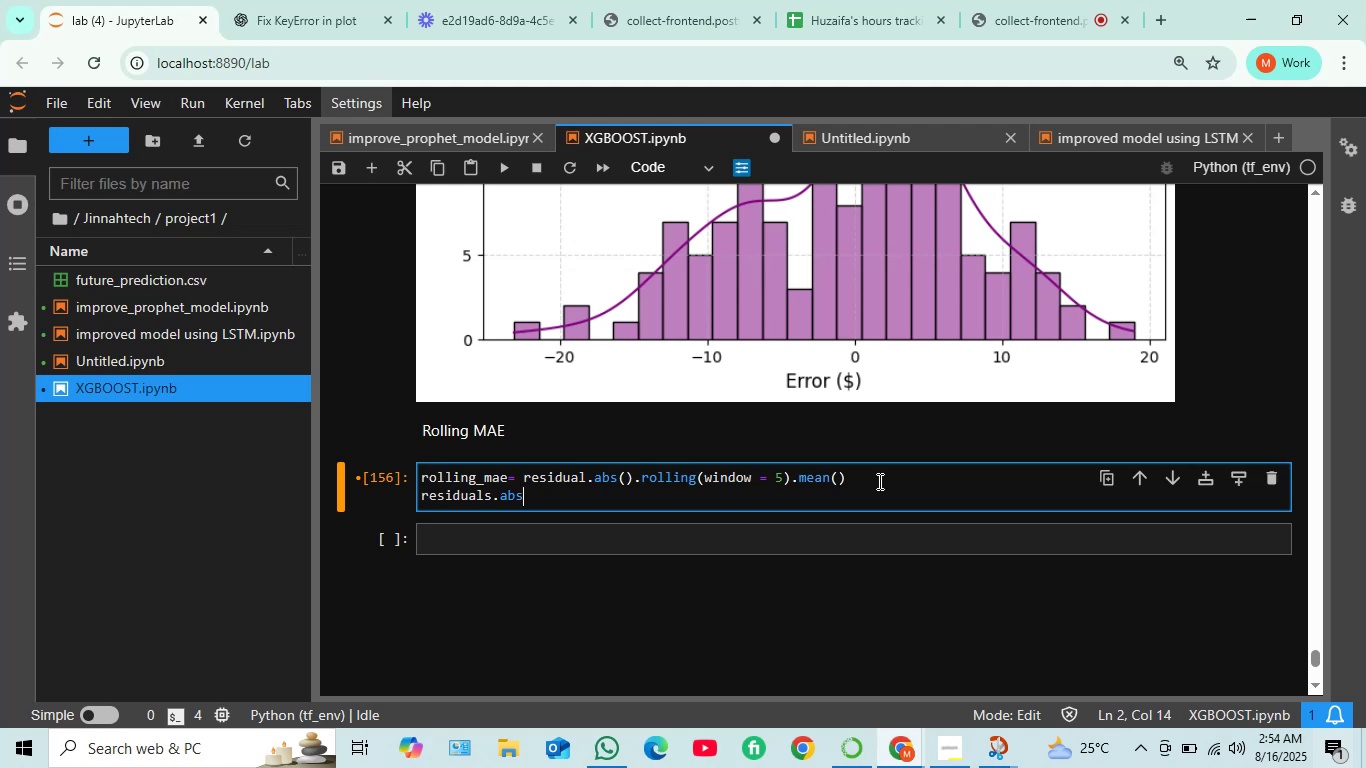 
key(Backspace)
 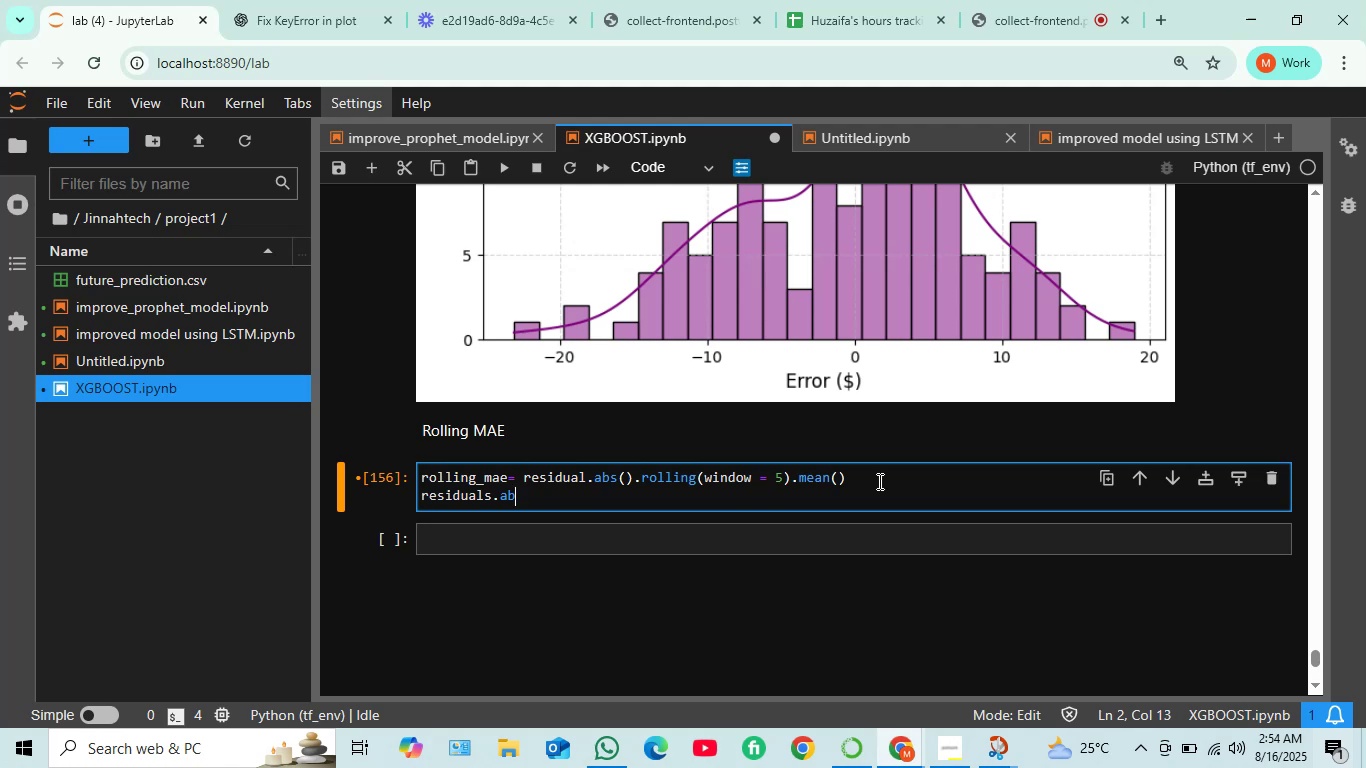 
key(Backspace)
 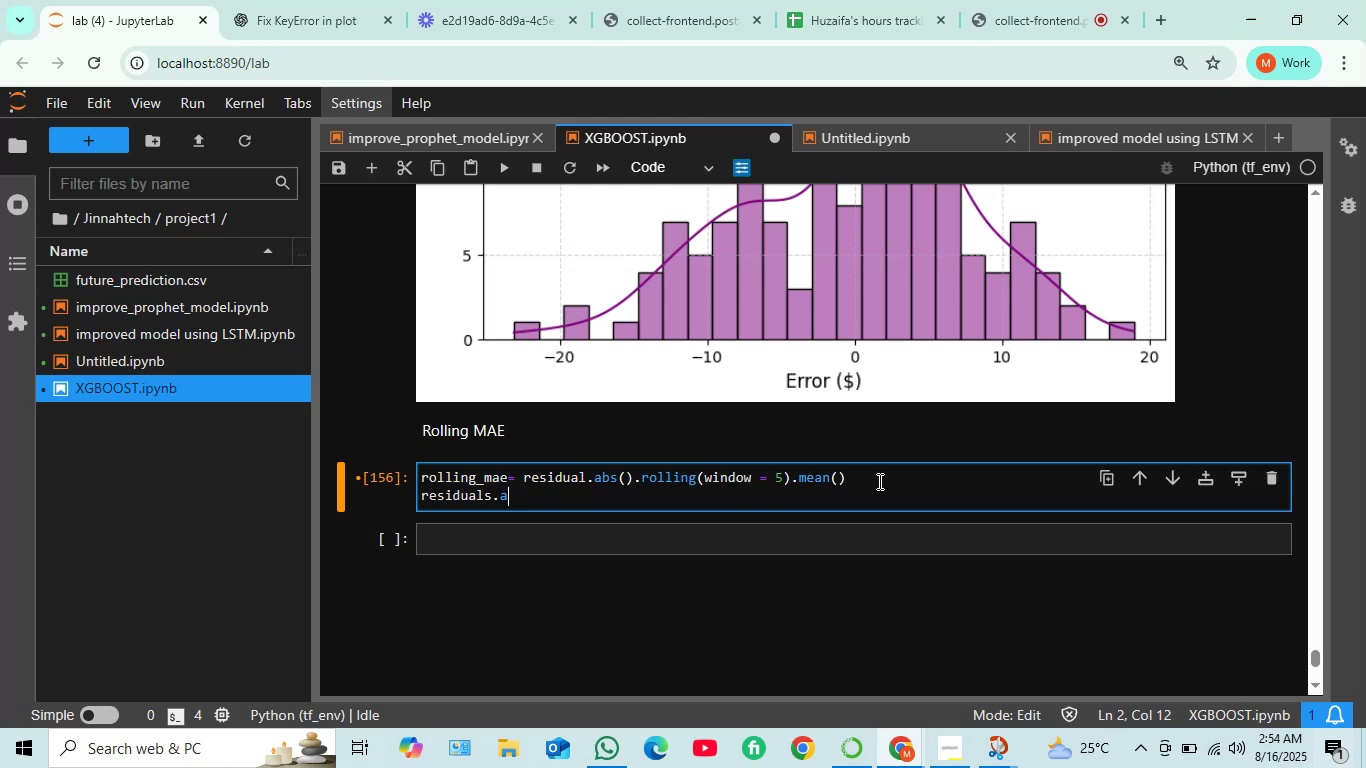 
key(Backspace)
 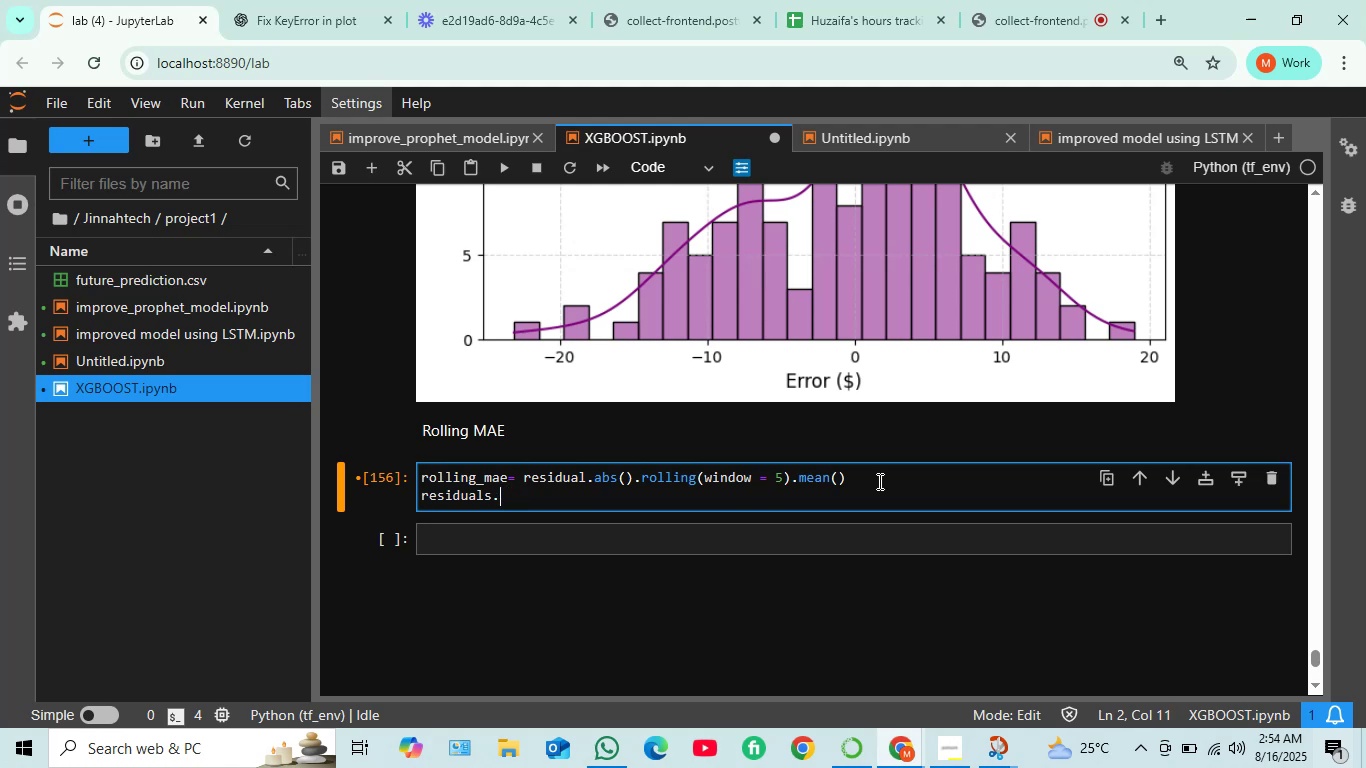 
key(Backspace)
 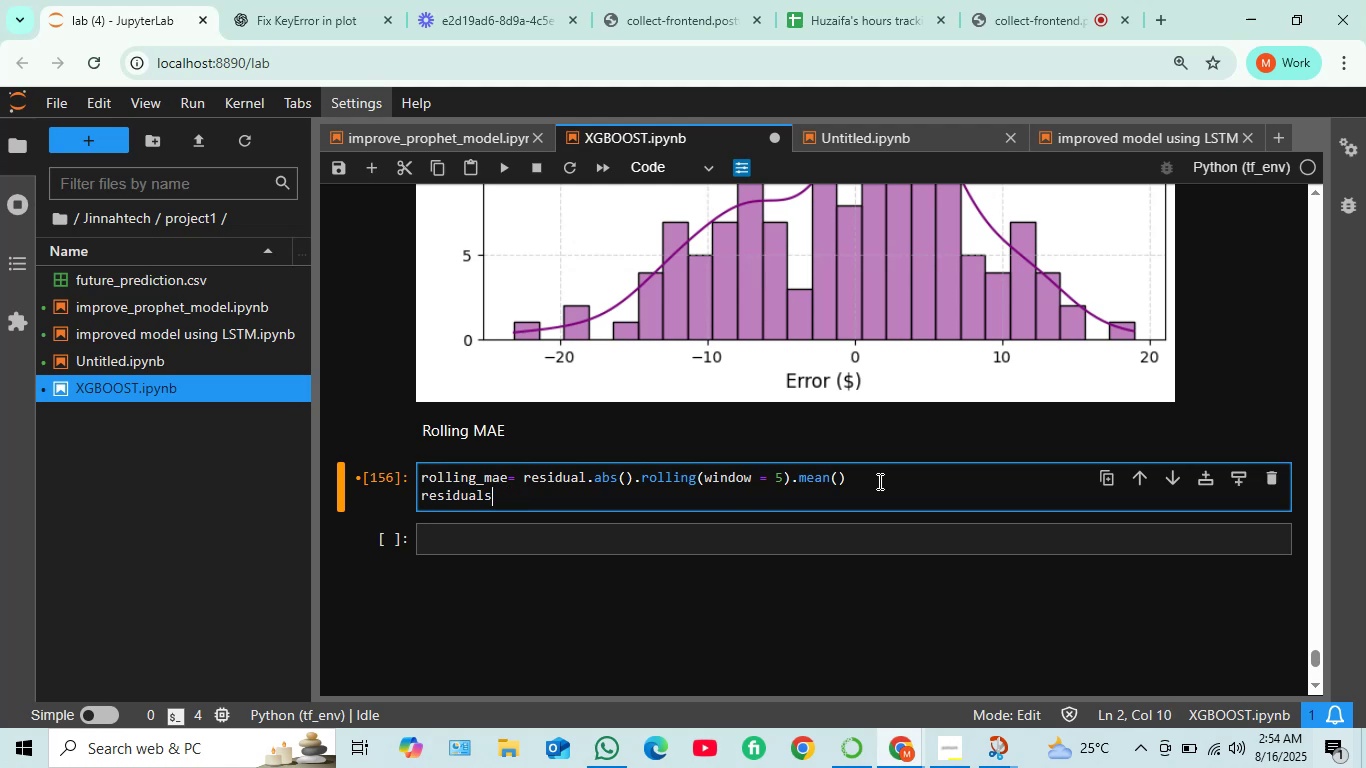 
key(Backspace)
 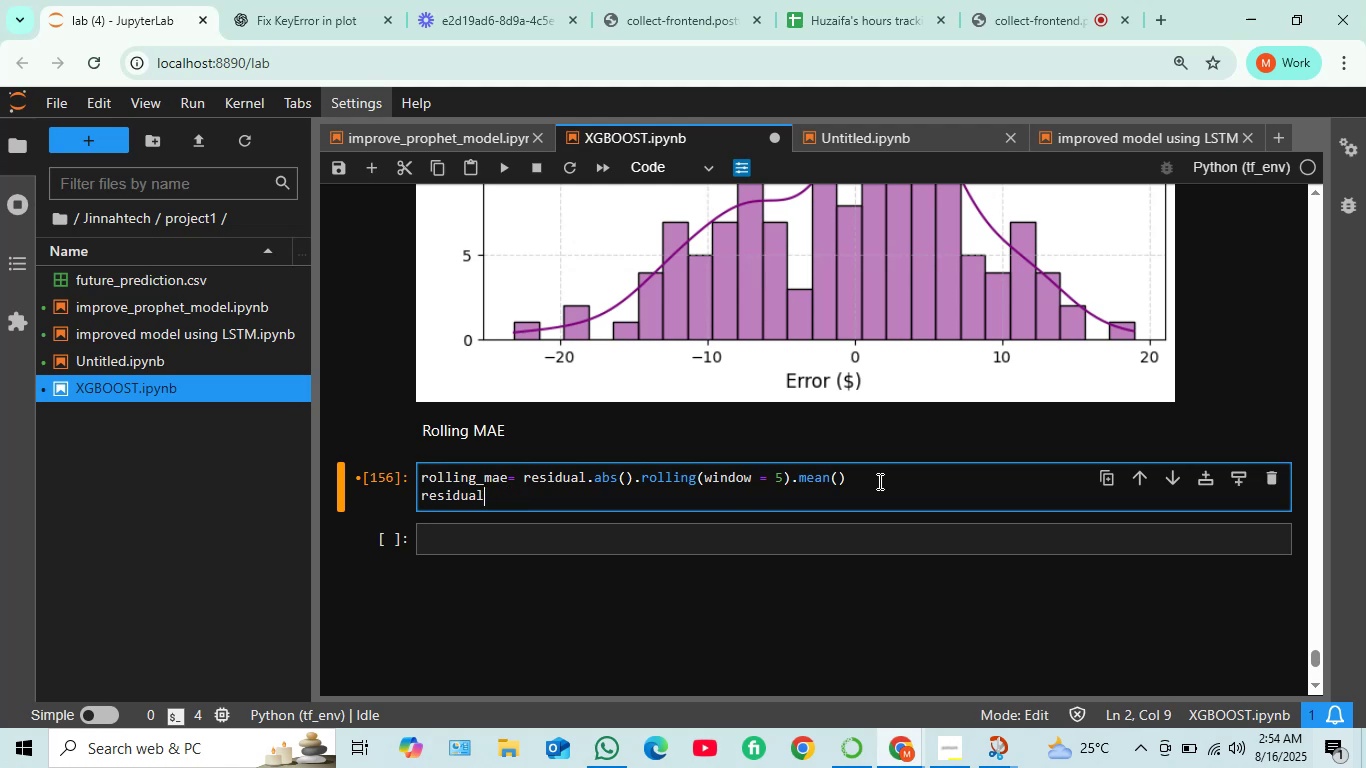 
key(Backspace)
 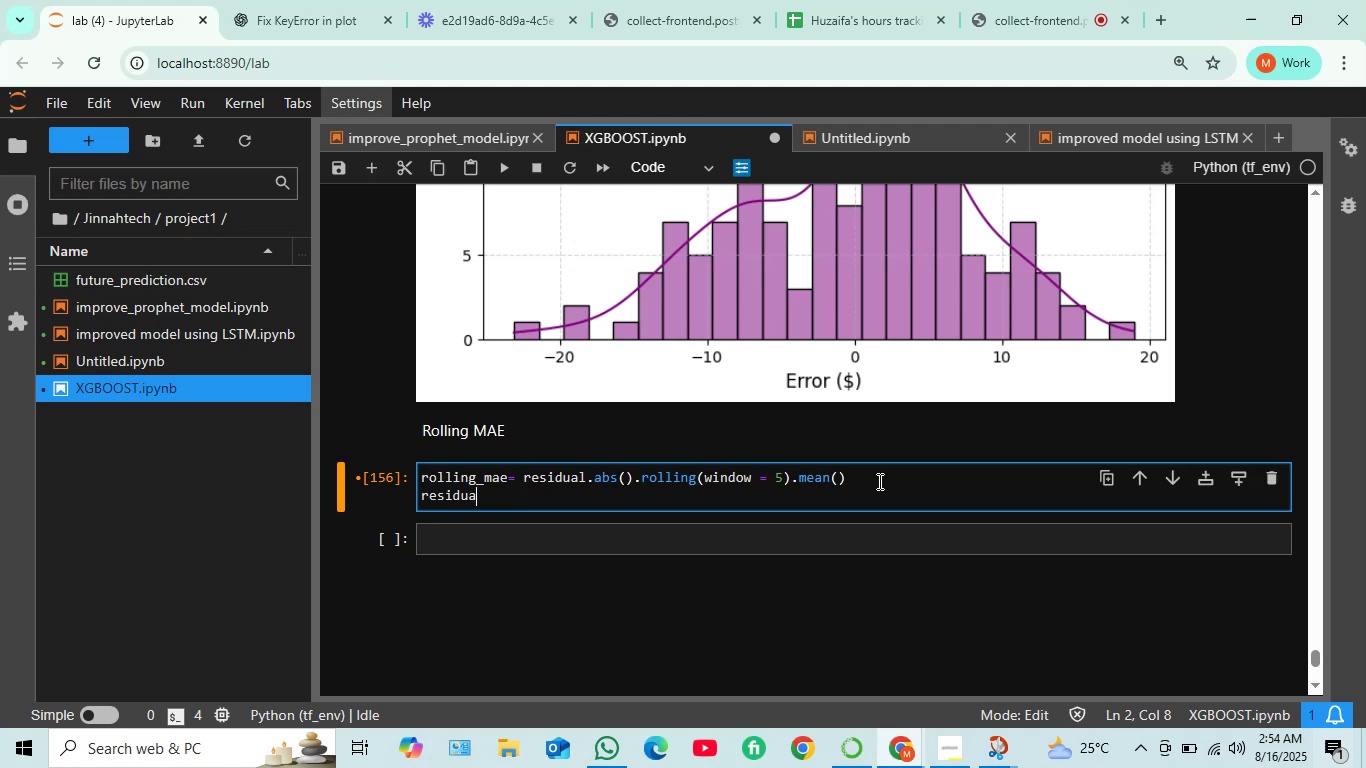 
key(Backspace)
 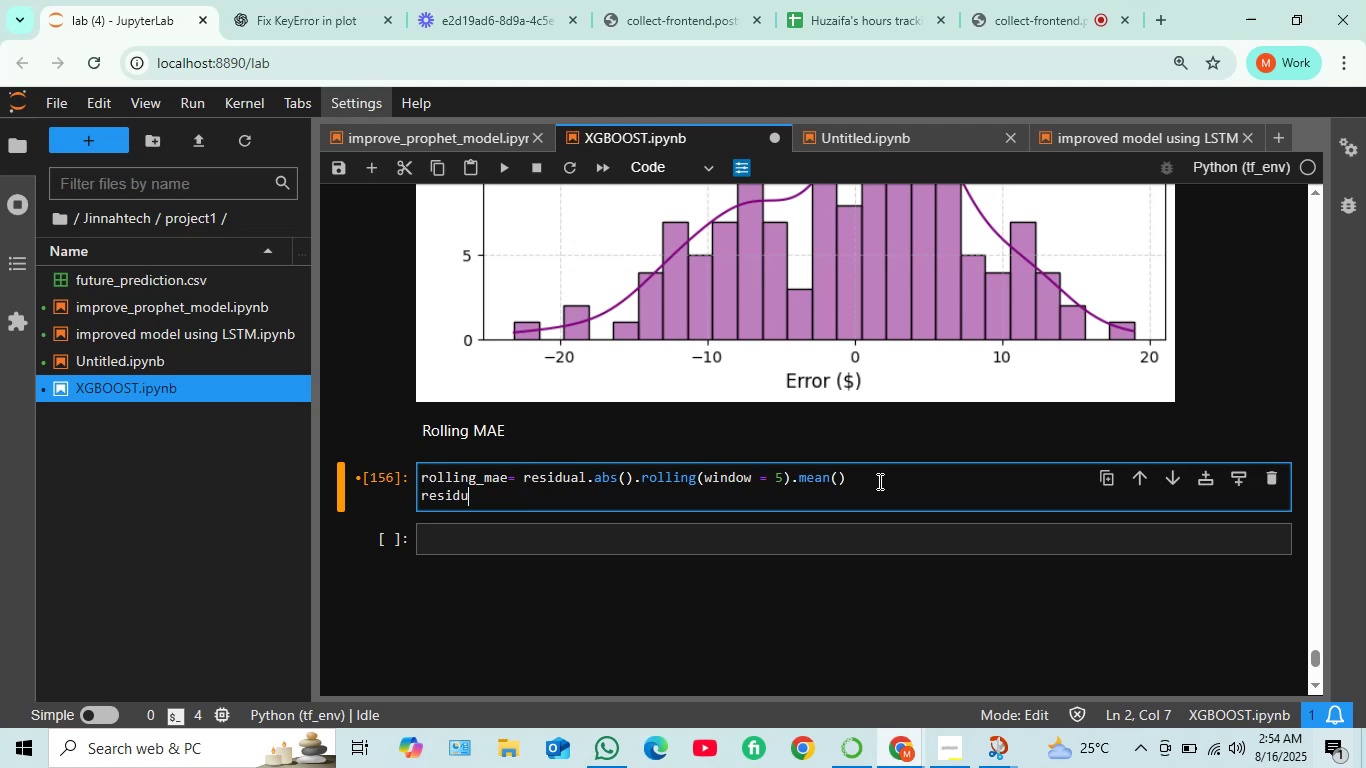 
key(Backspace)
 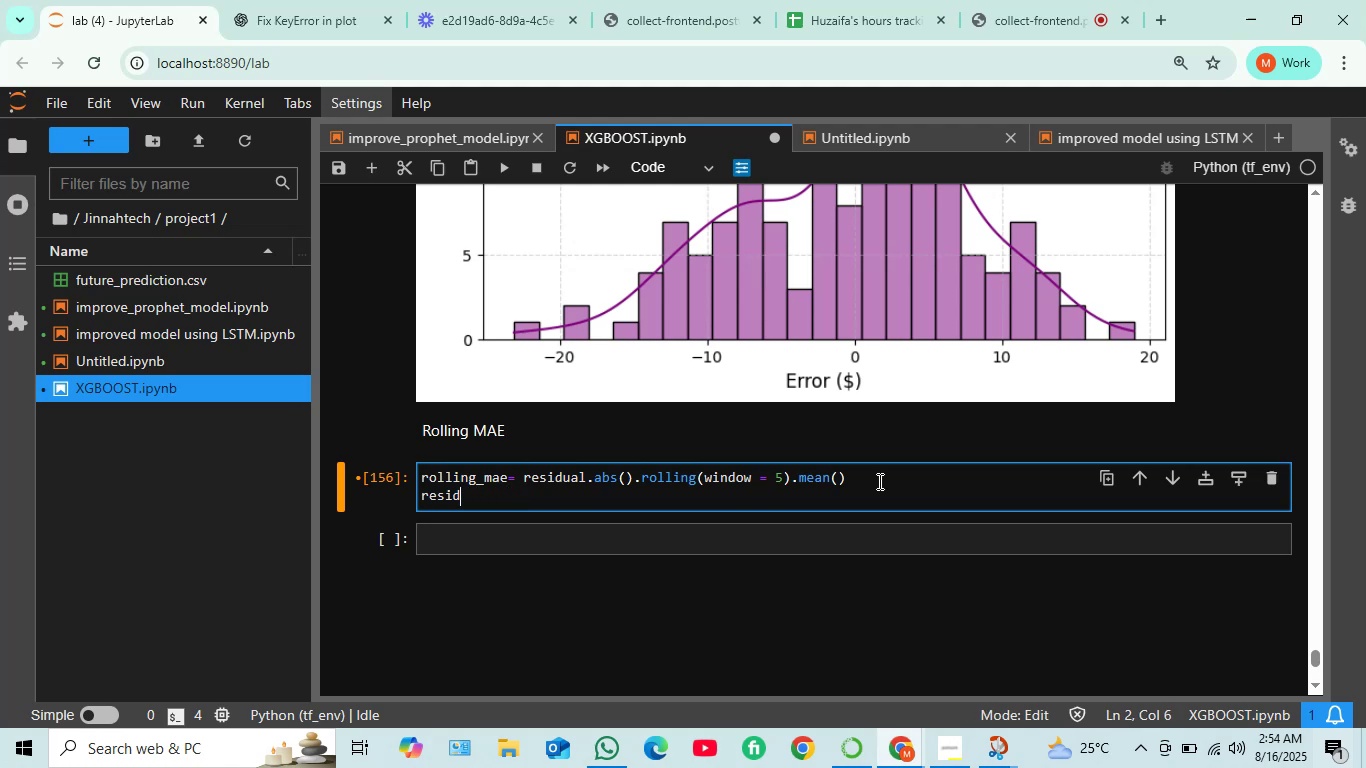 
key(Backspace)
 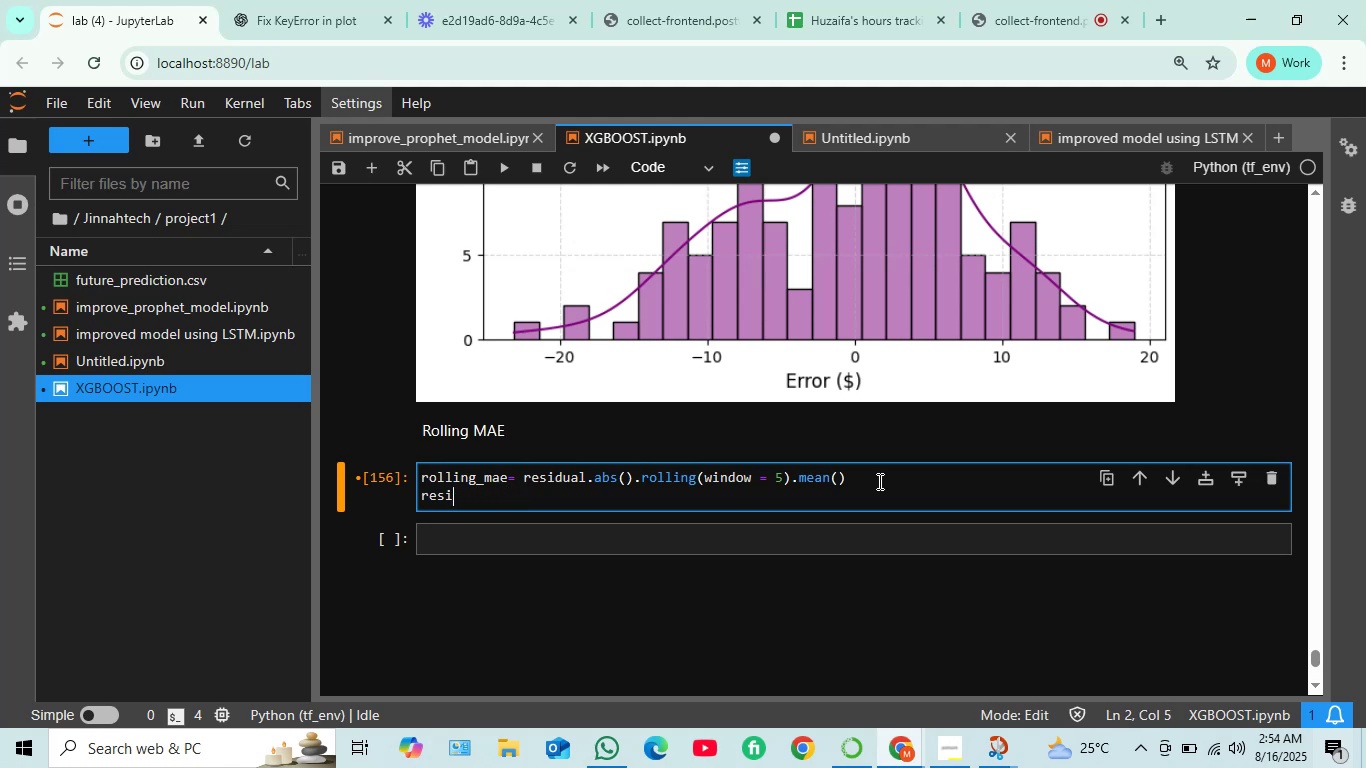 
key(Backspace)
 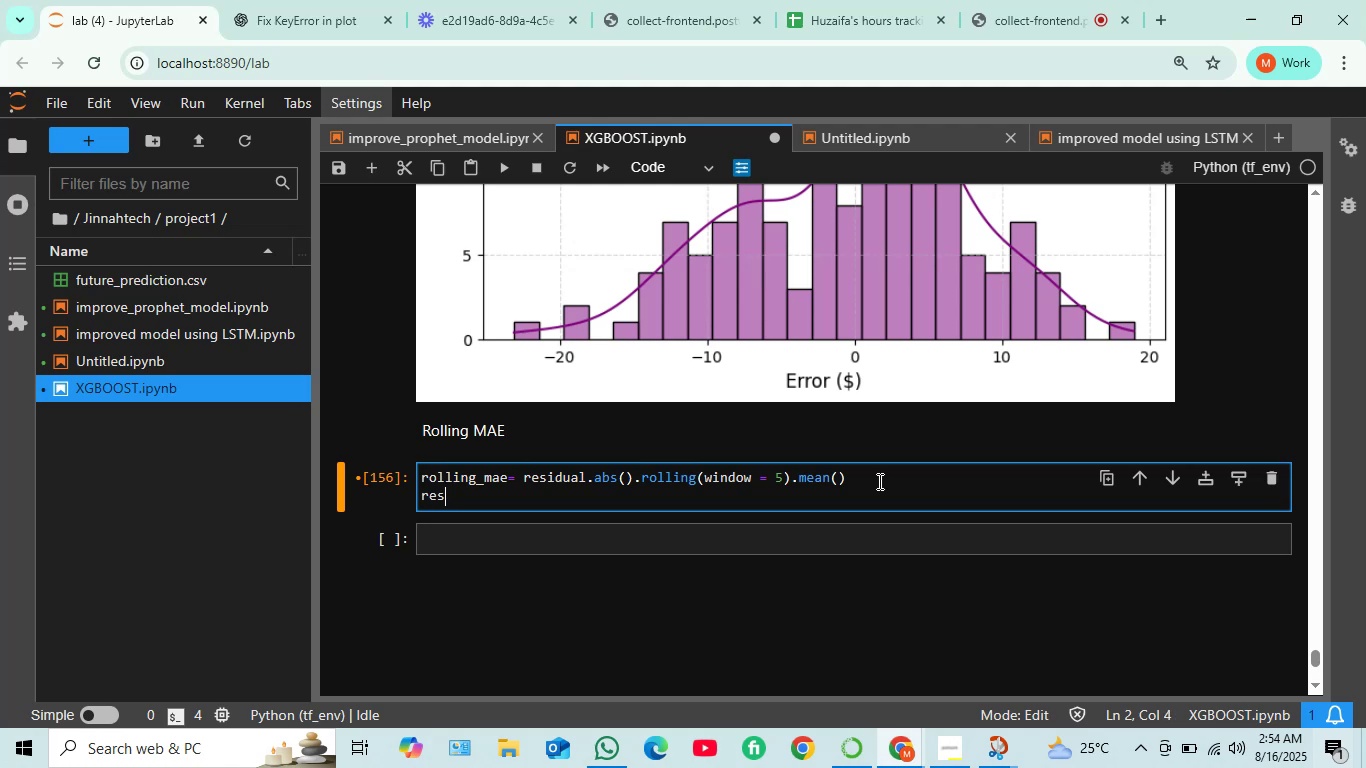 
key(Backspace)
 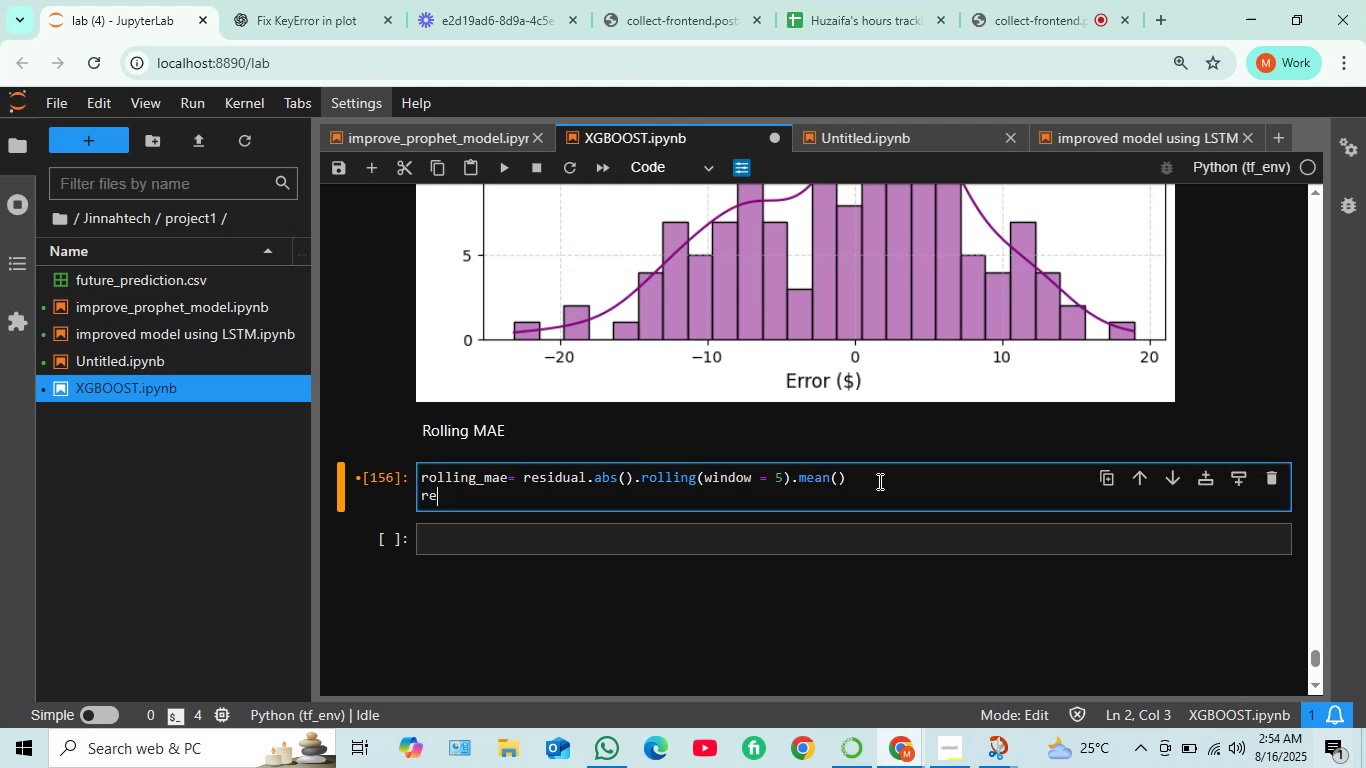 
key(Backspace)
 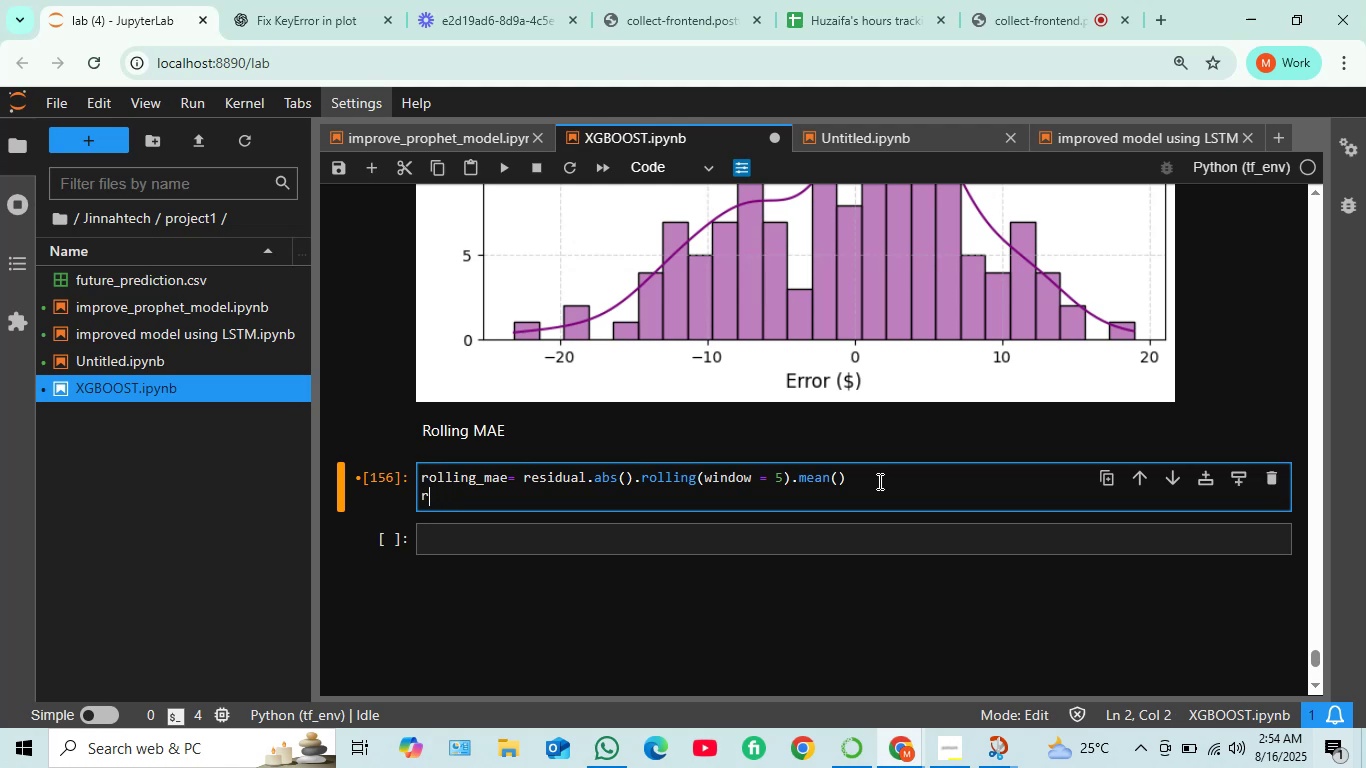 
key(Backspace)
 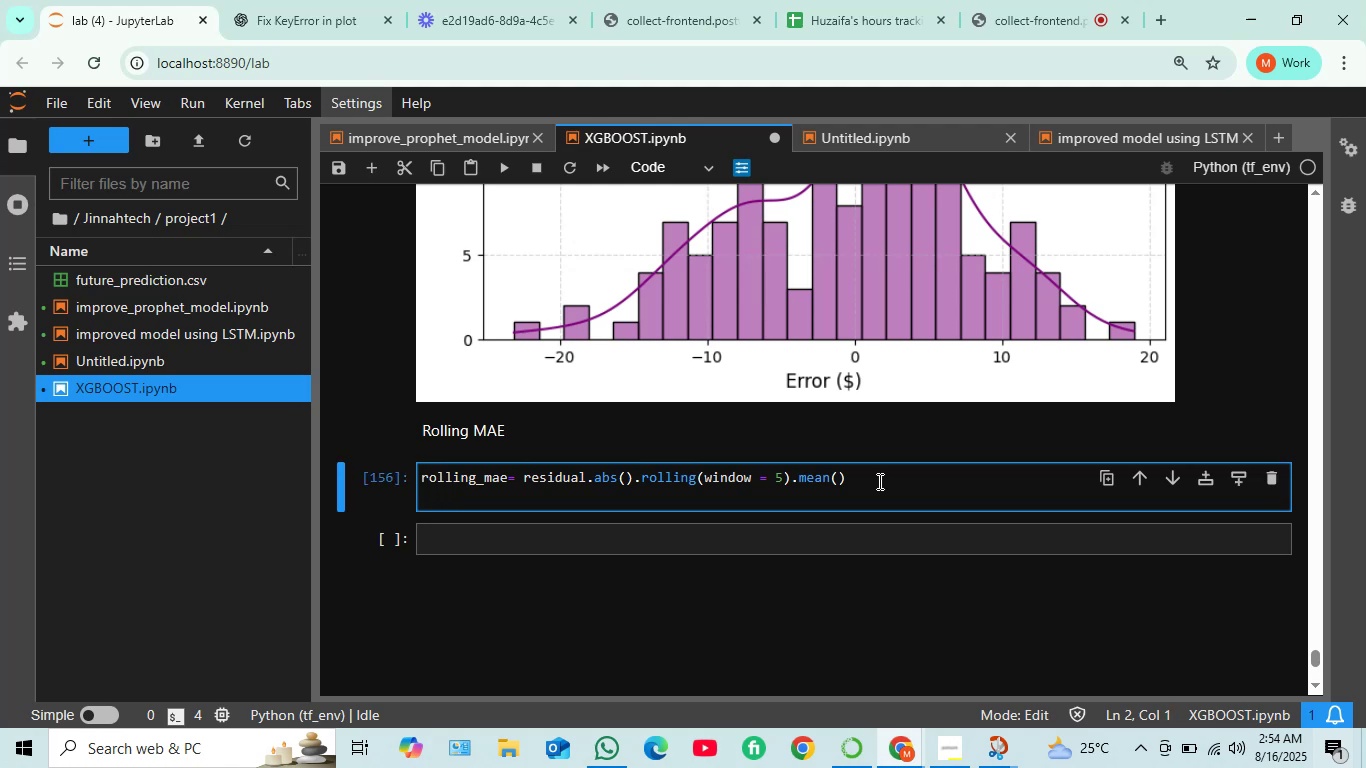 
wait(5.2)
 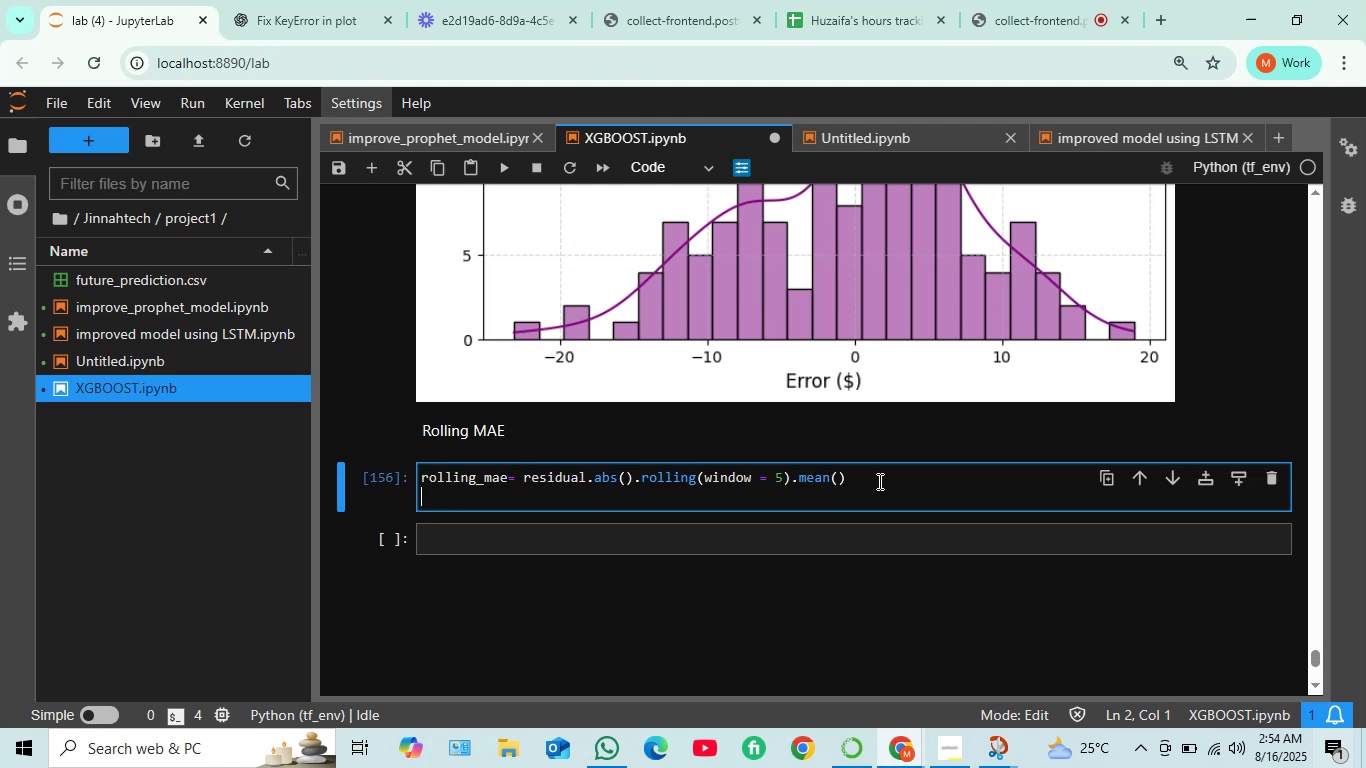 
type(plt.figure)
 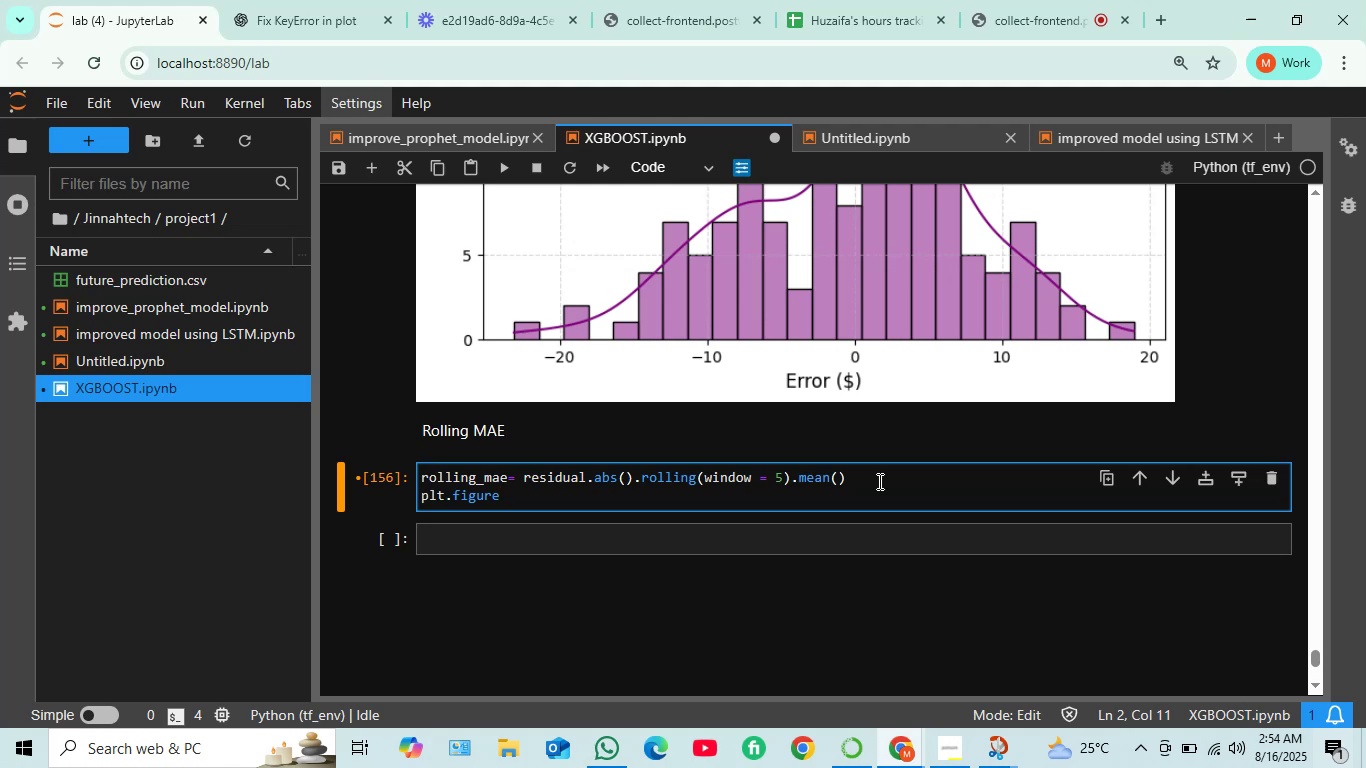 
wait(14.71)
 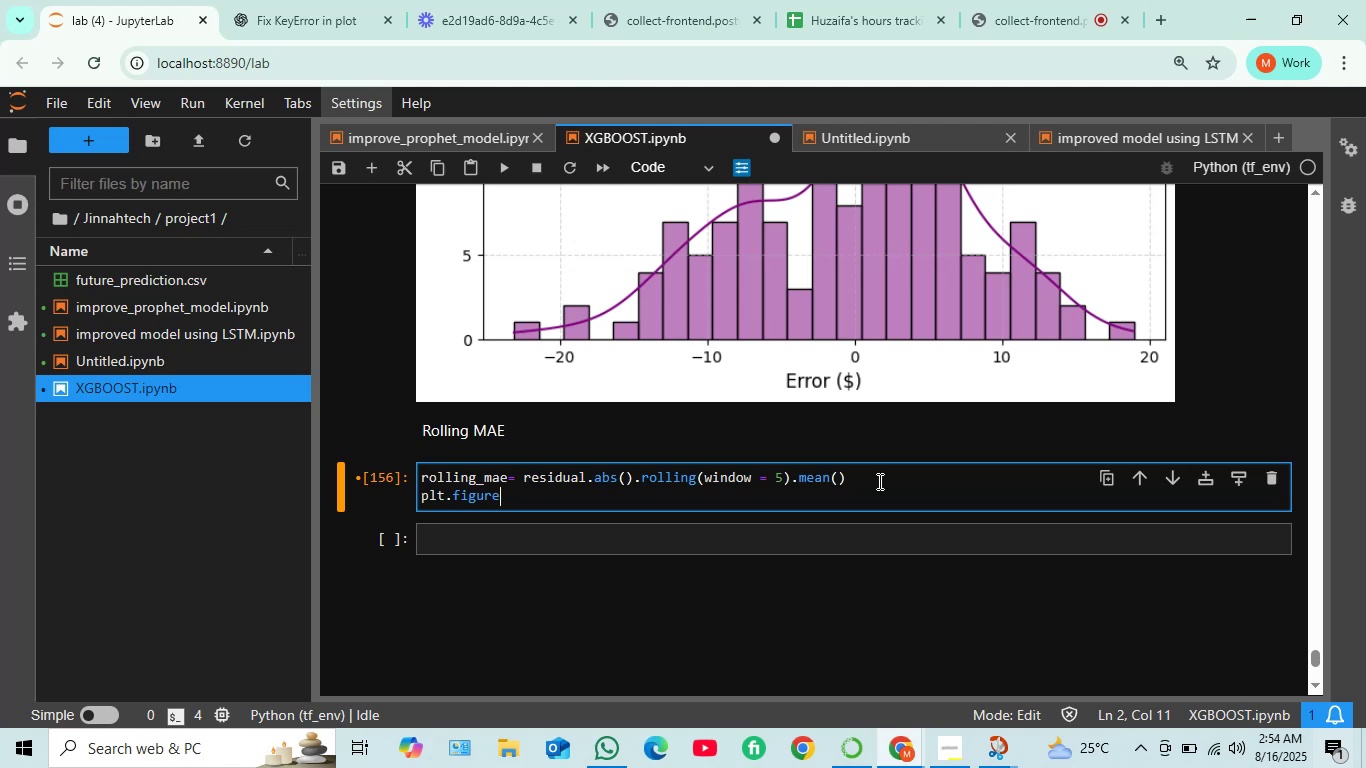 
type((figsizes)
 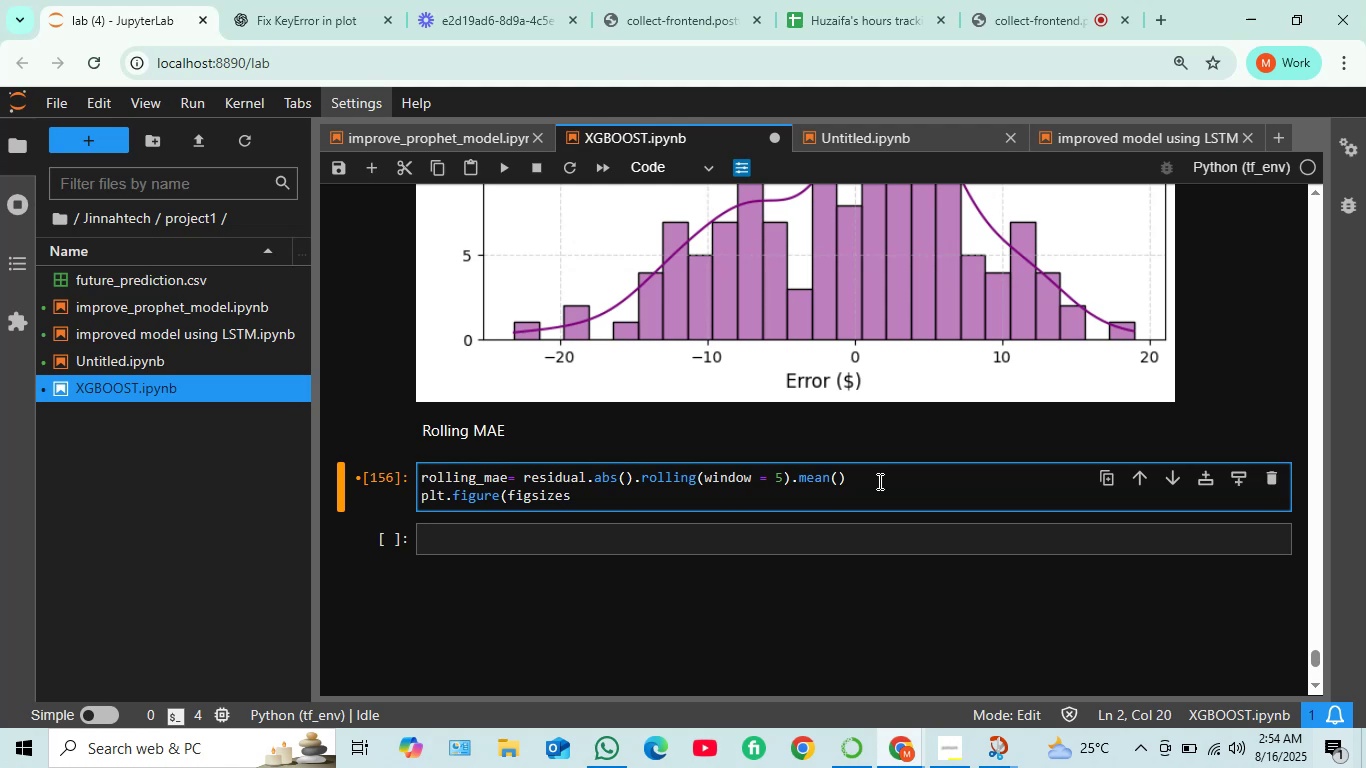 
type( = (12 ,4)))
 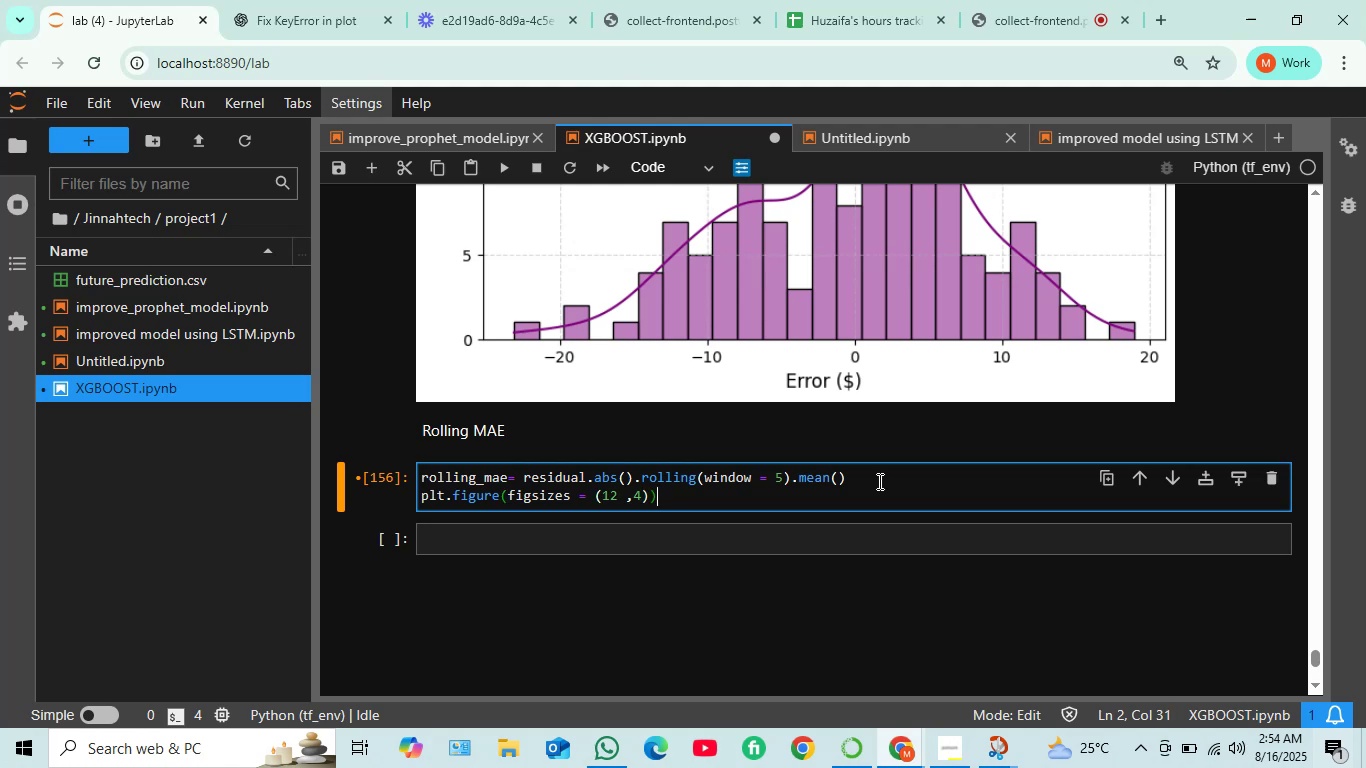 
key(Shift+Enter)
 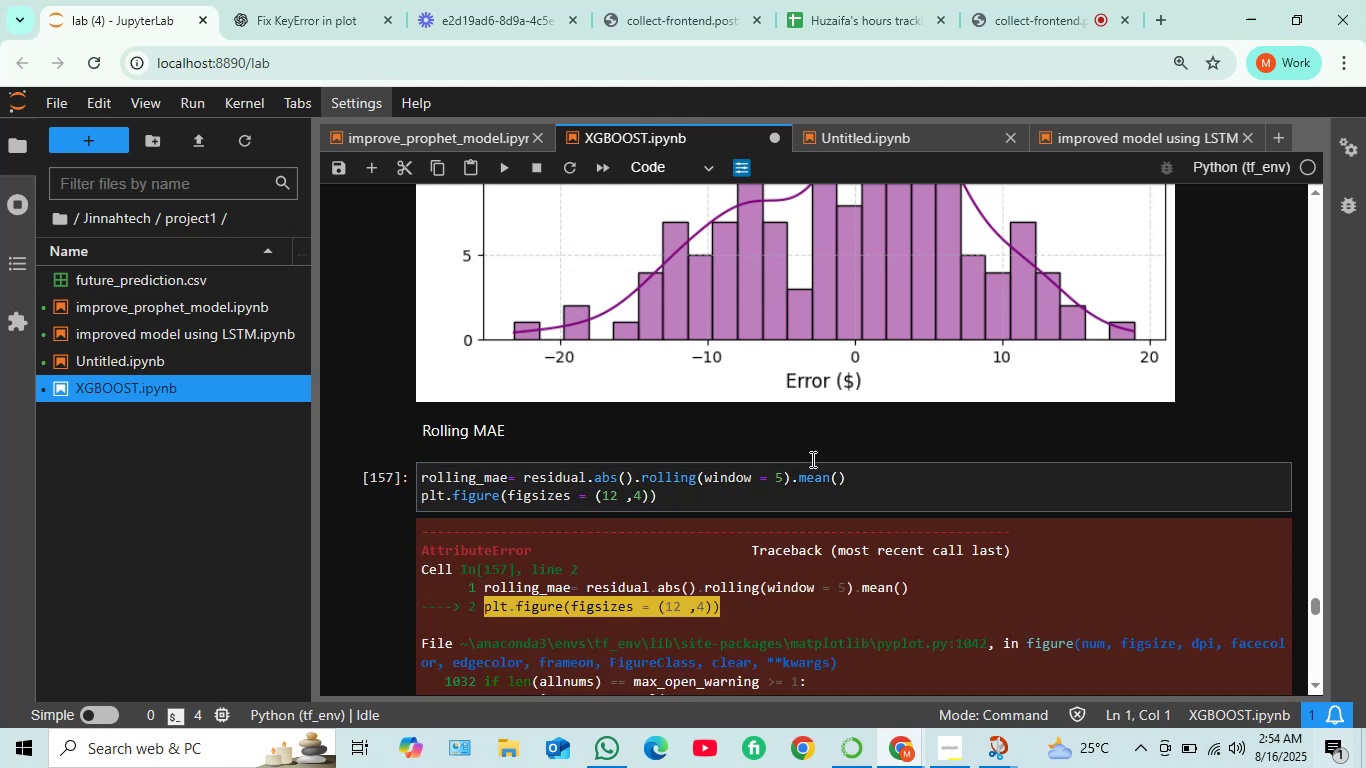 
scroll: coordinate [619, 508], scroll_direction: down, amount: 21.0
 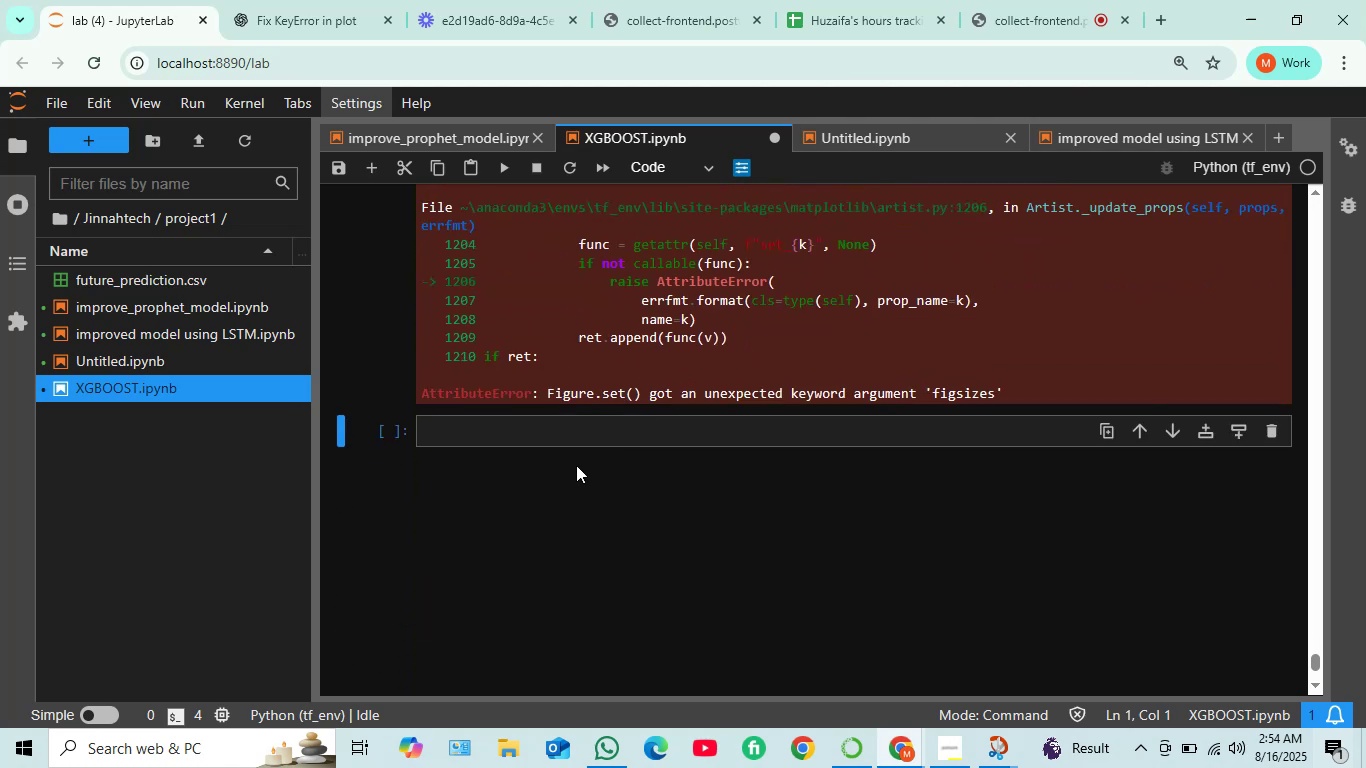 
scroll: coordinate [724, 525], scroll_direction: up, amount: 21.0
 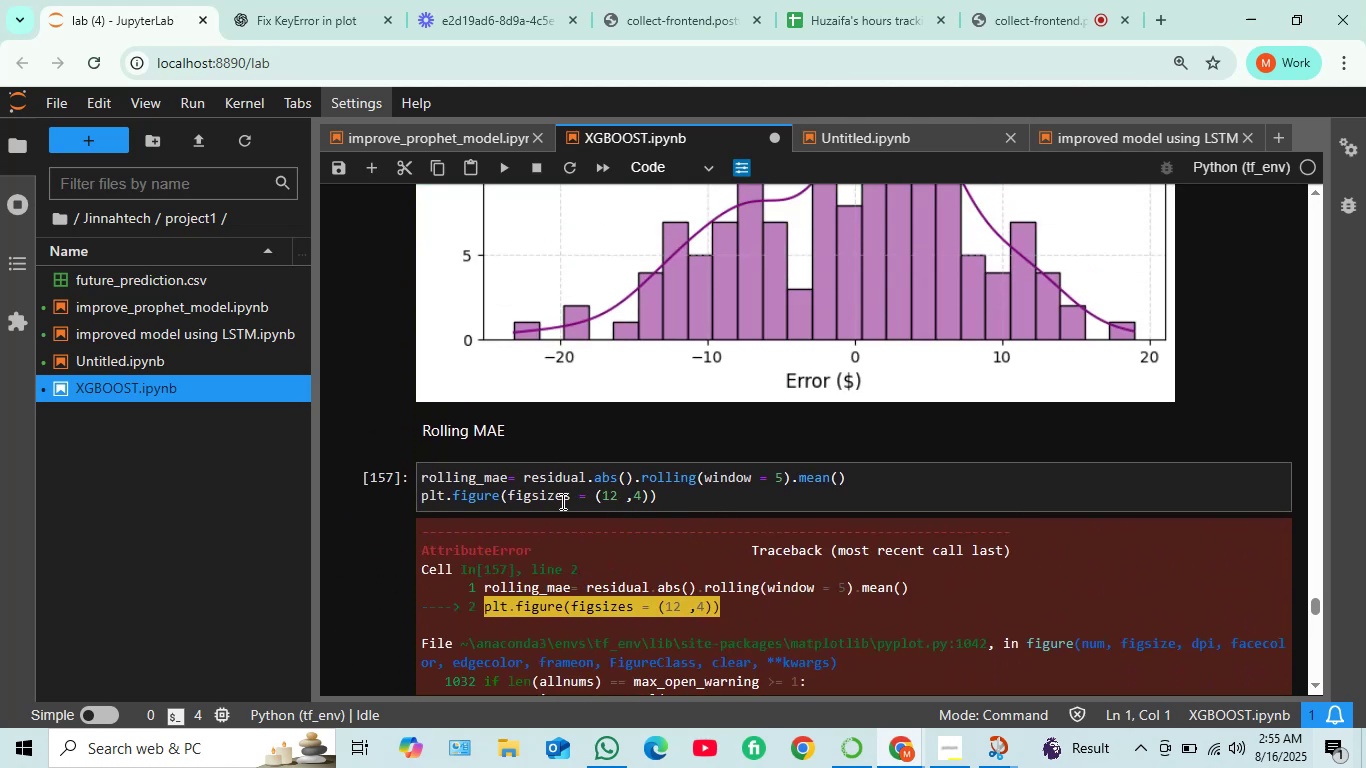 
left_click([567, 497])
 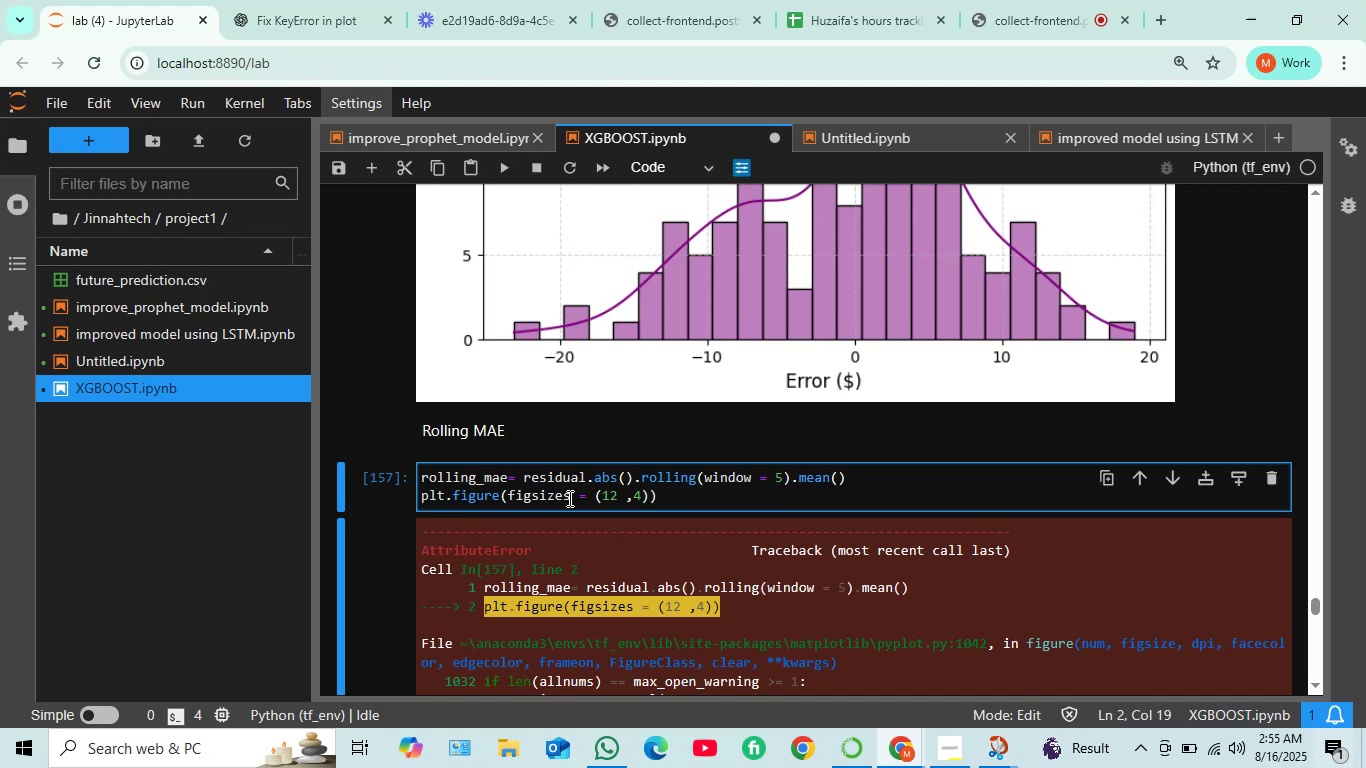 
key(Delete)
 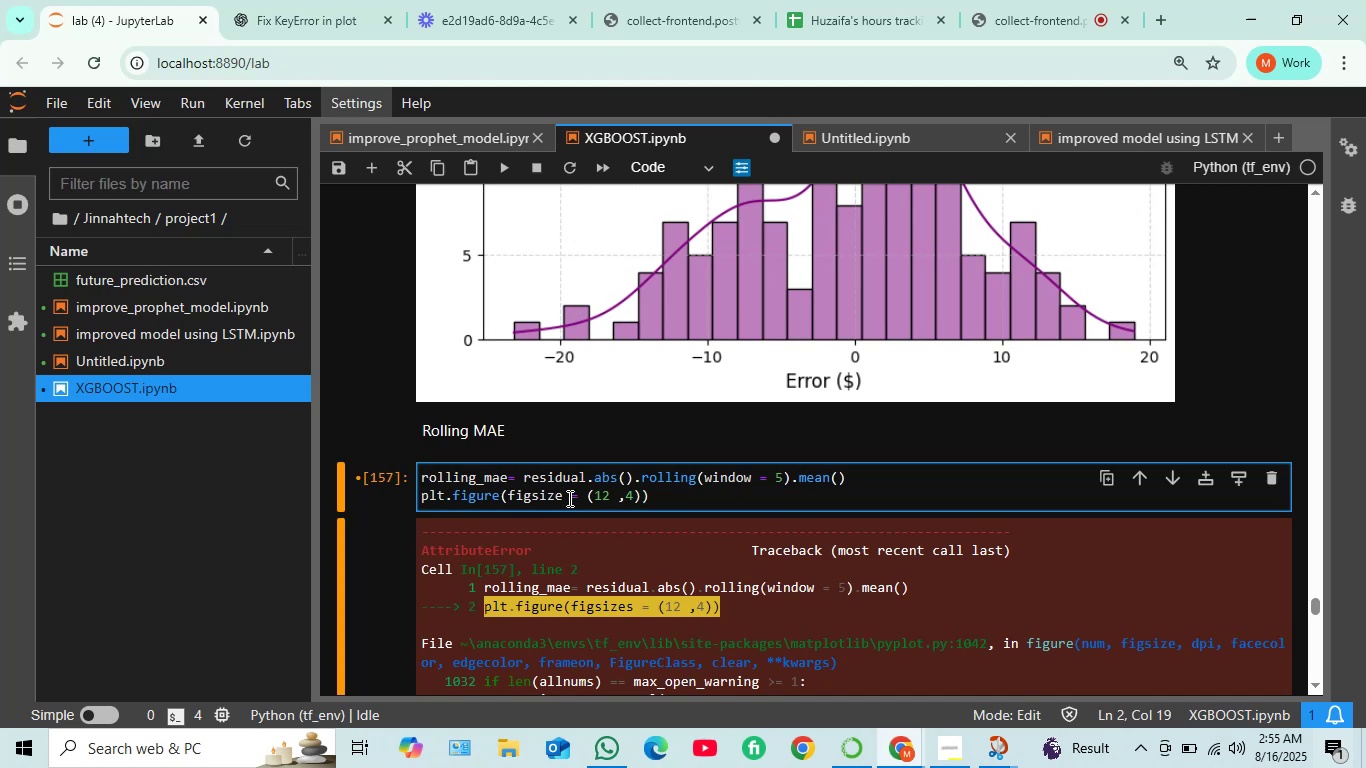 
key(Shift+ShiftRight)
 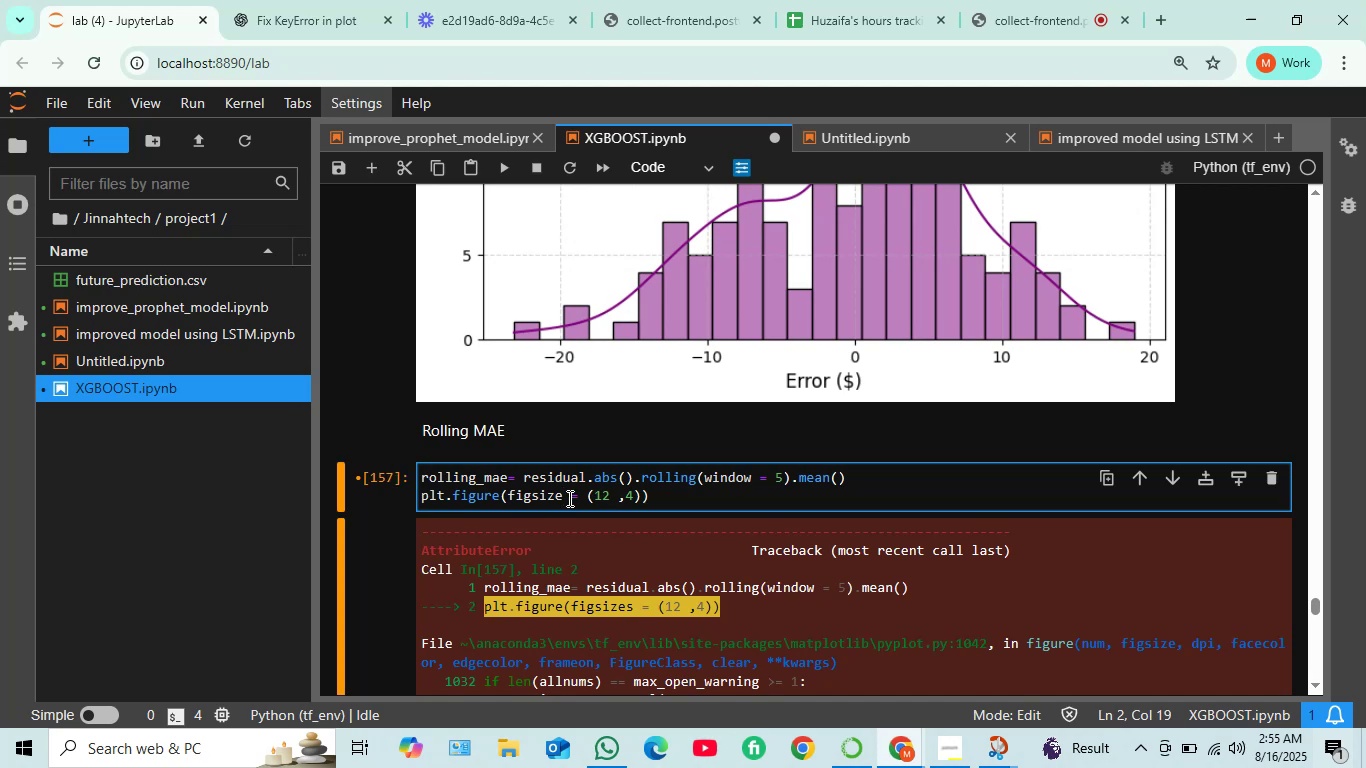 
key(Shift+Enter)
 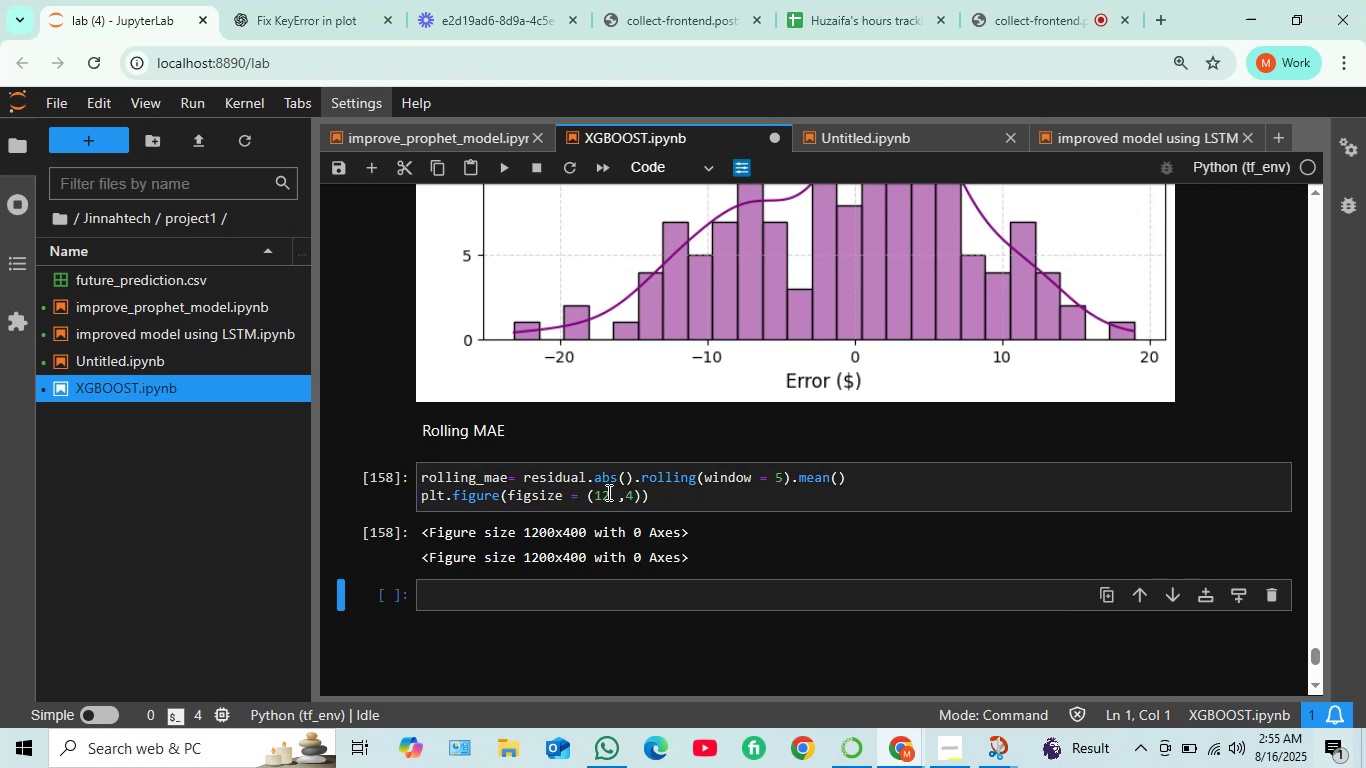 
left_click([650, 490])
 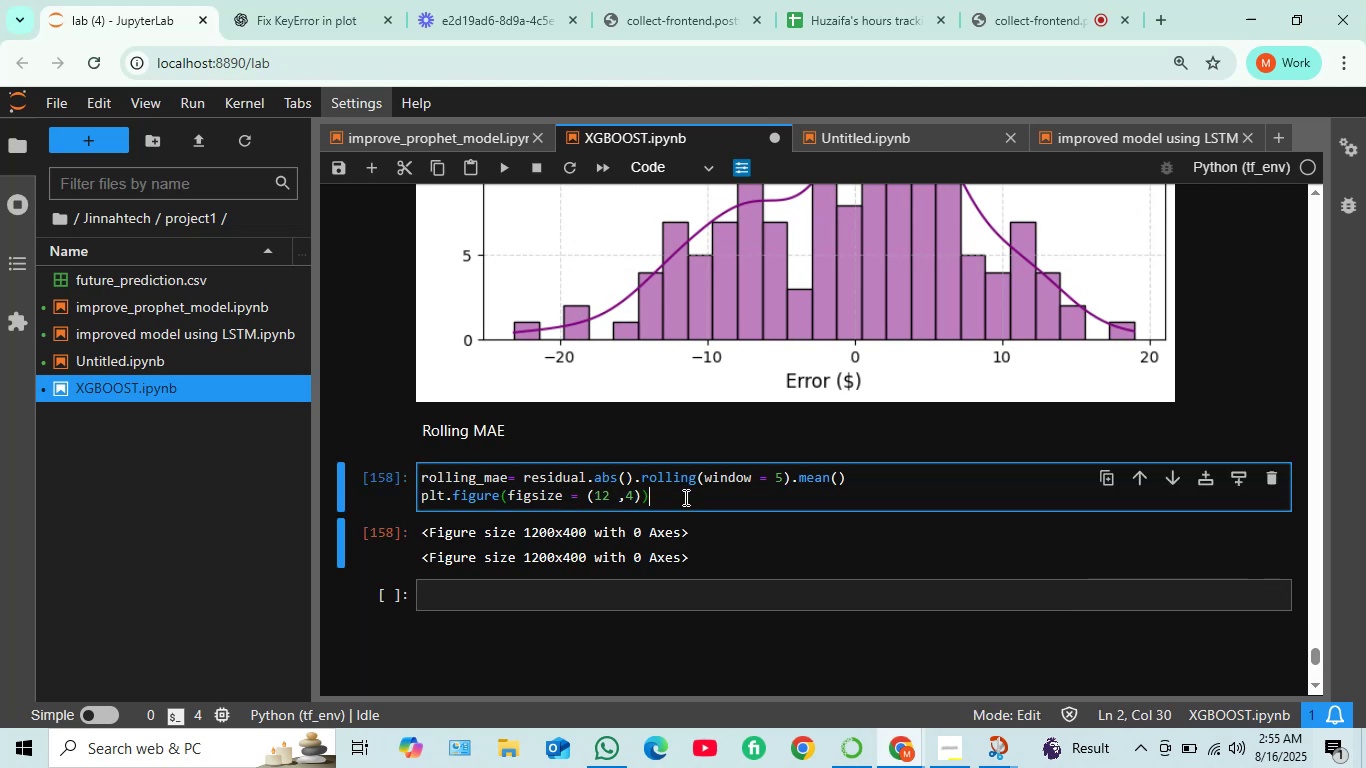 
key(Enter)
 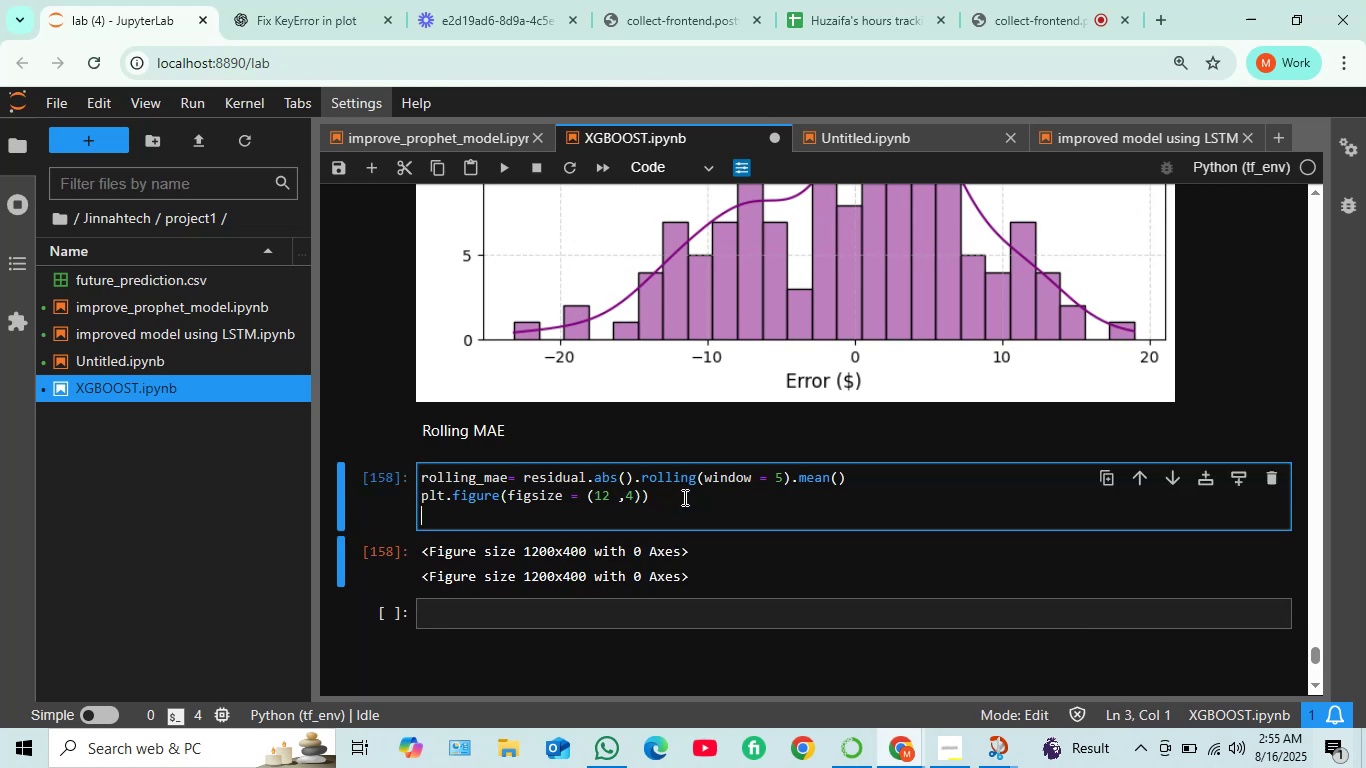 
type(plt.plot)
 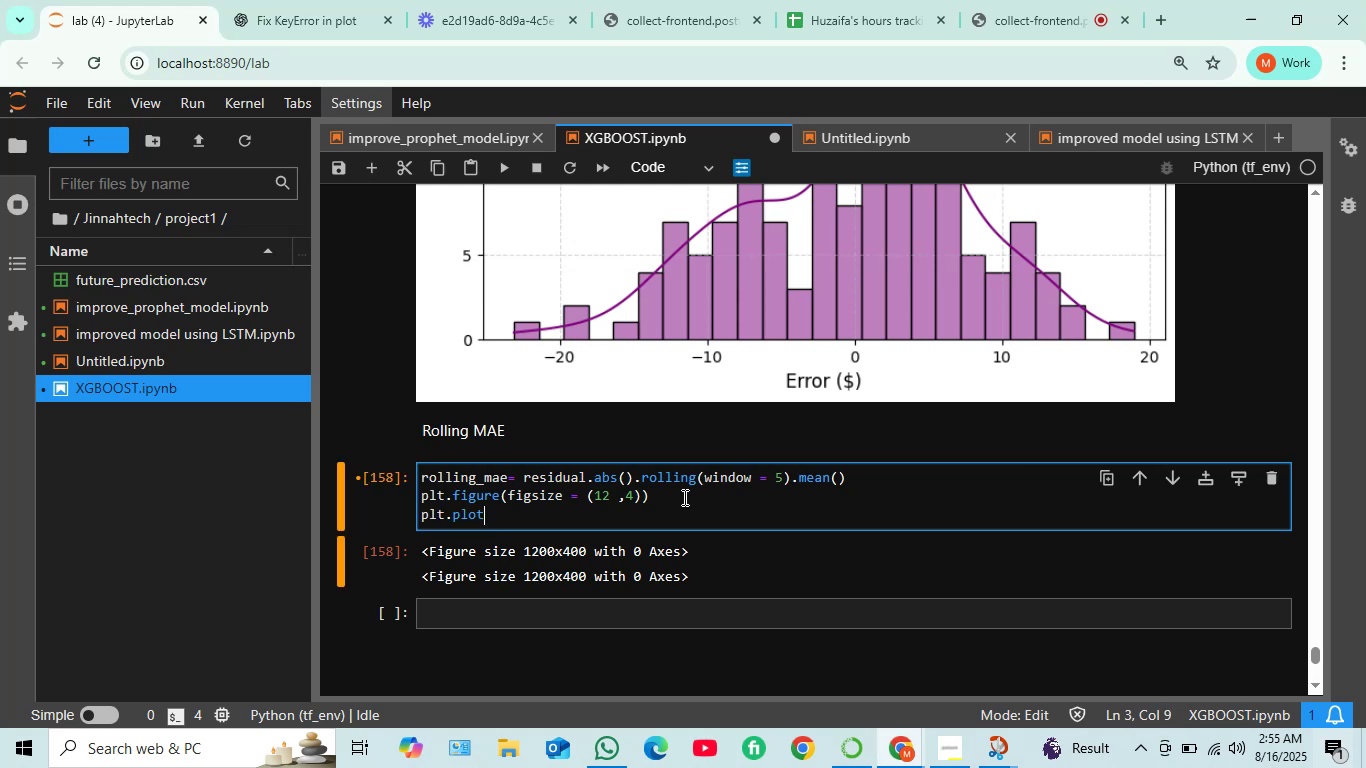 
wait(6.45)
 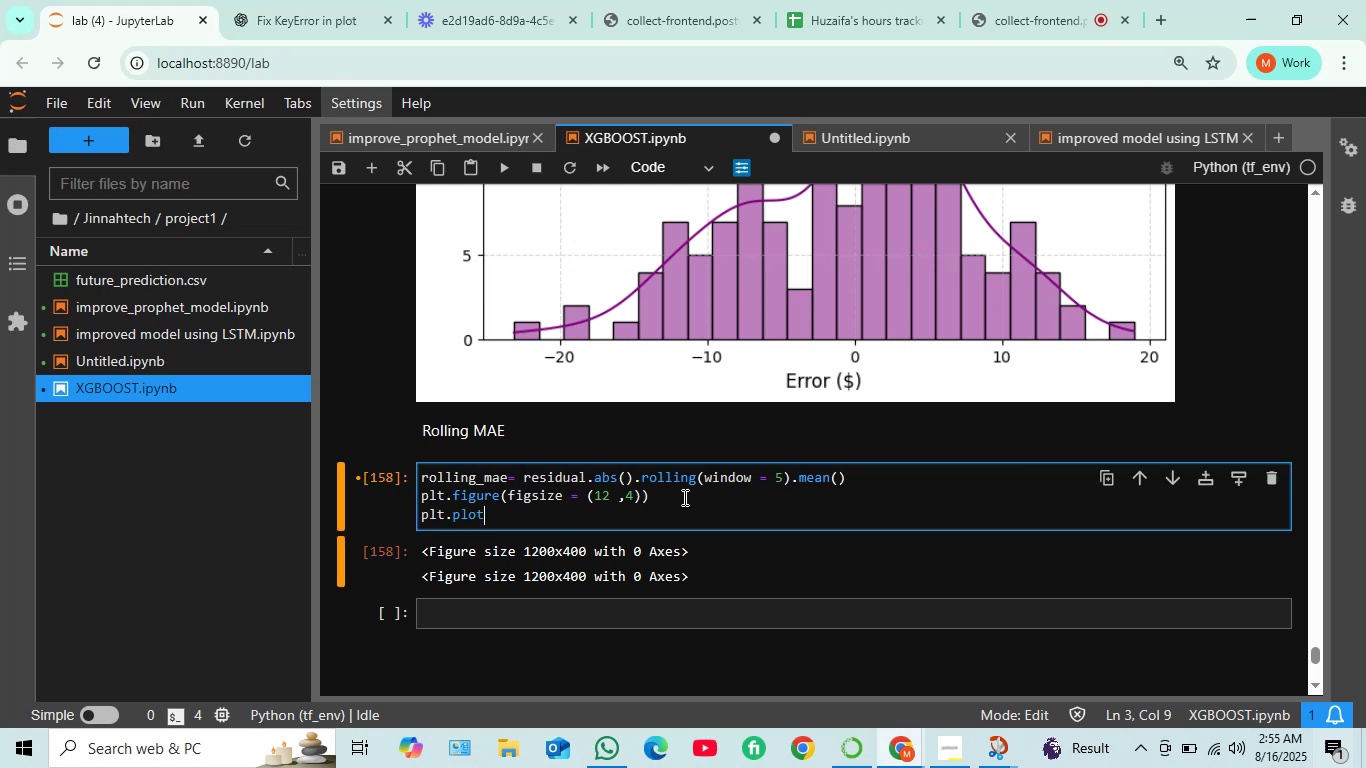 
key(Shift+9)
 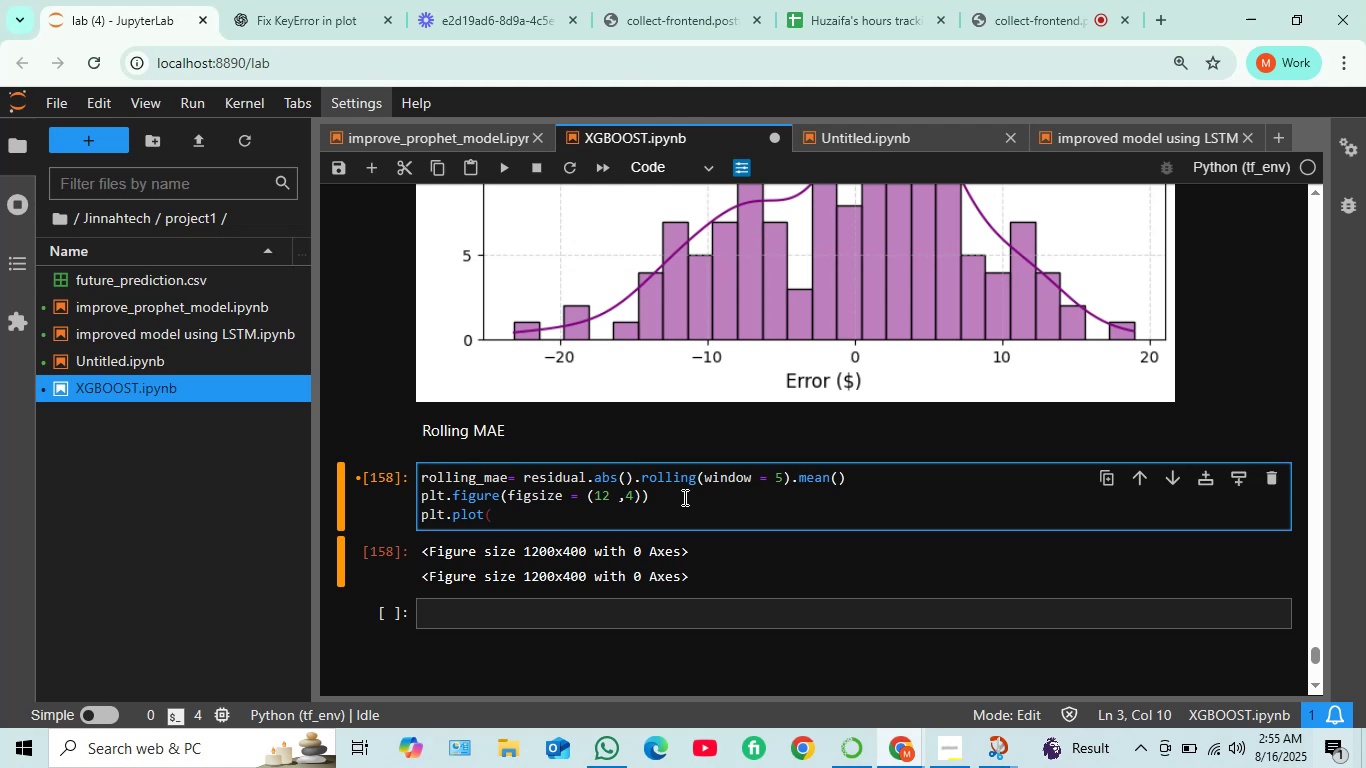 
wait(21.76)
 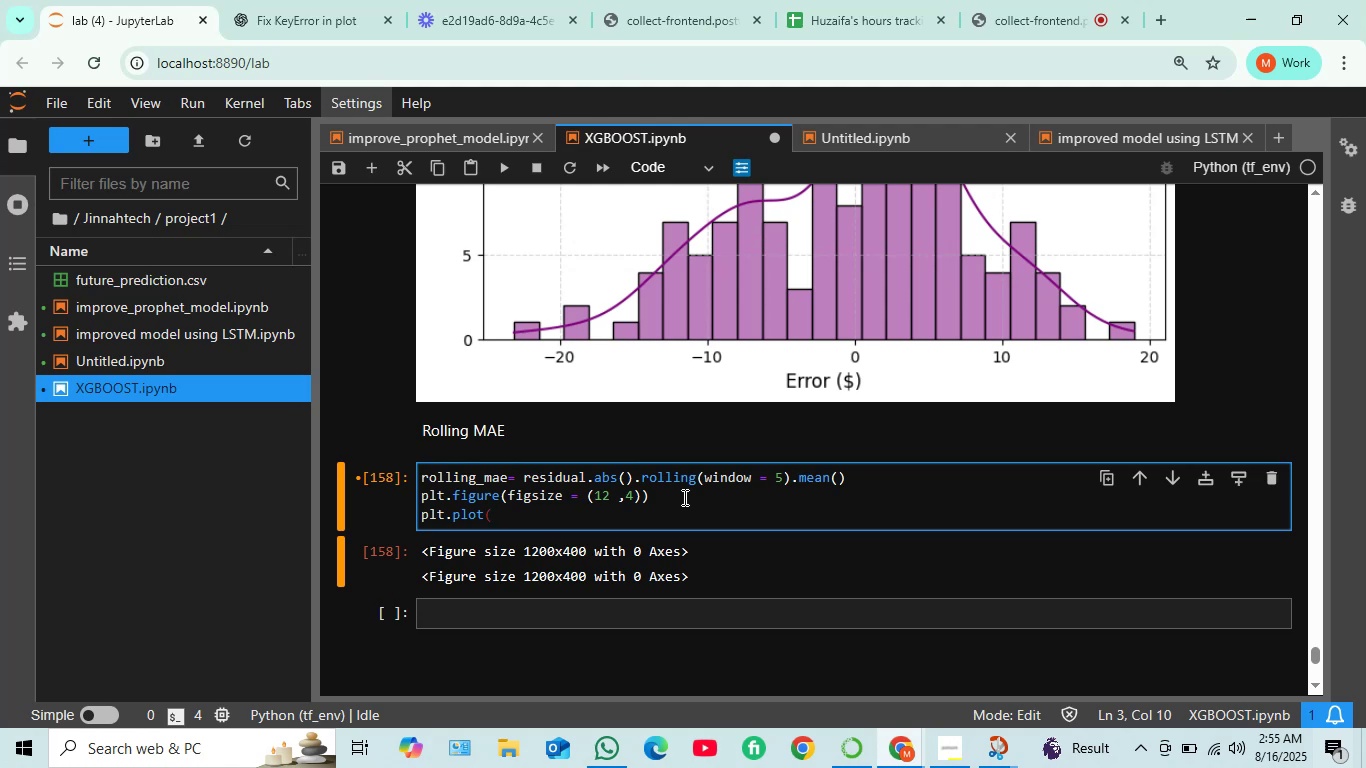 
key(V)
 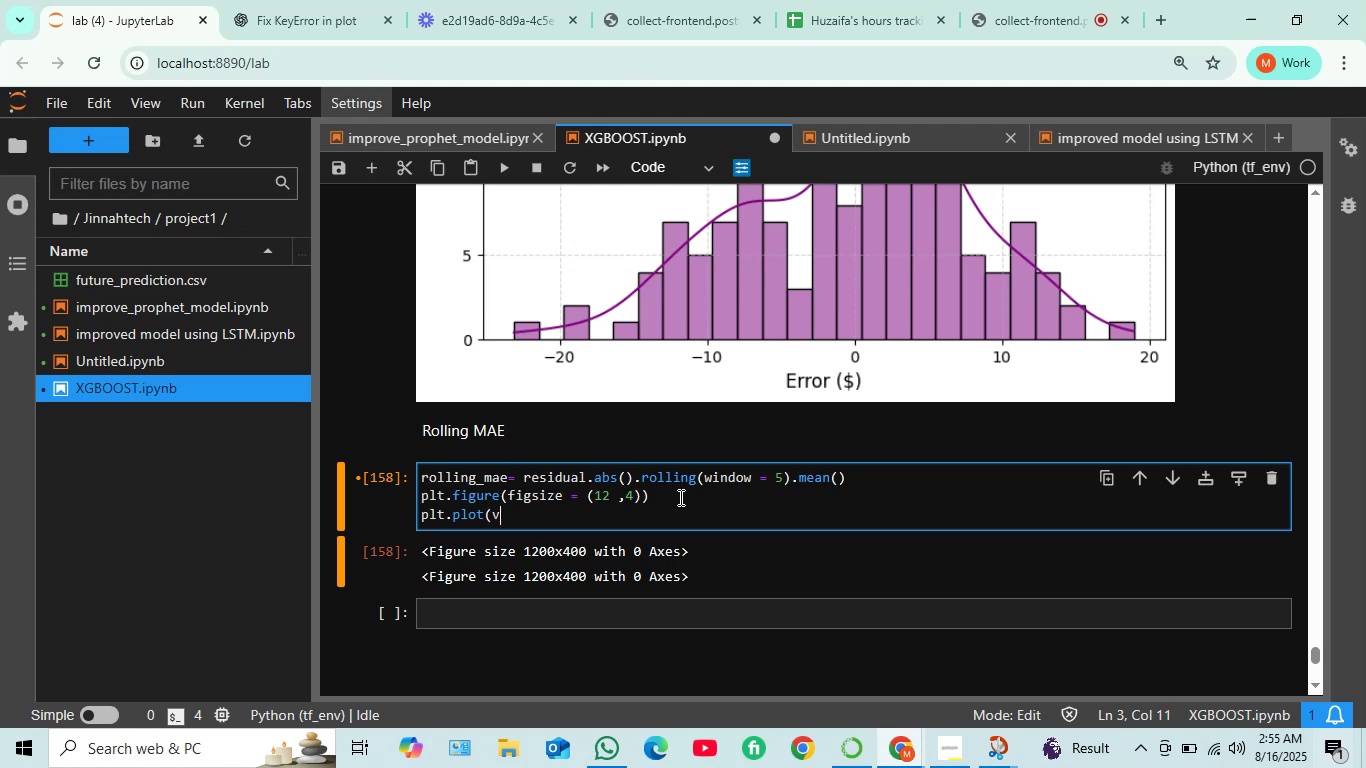 
key(Backspace)
 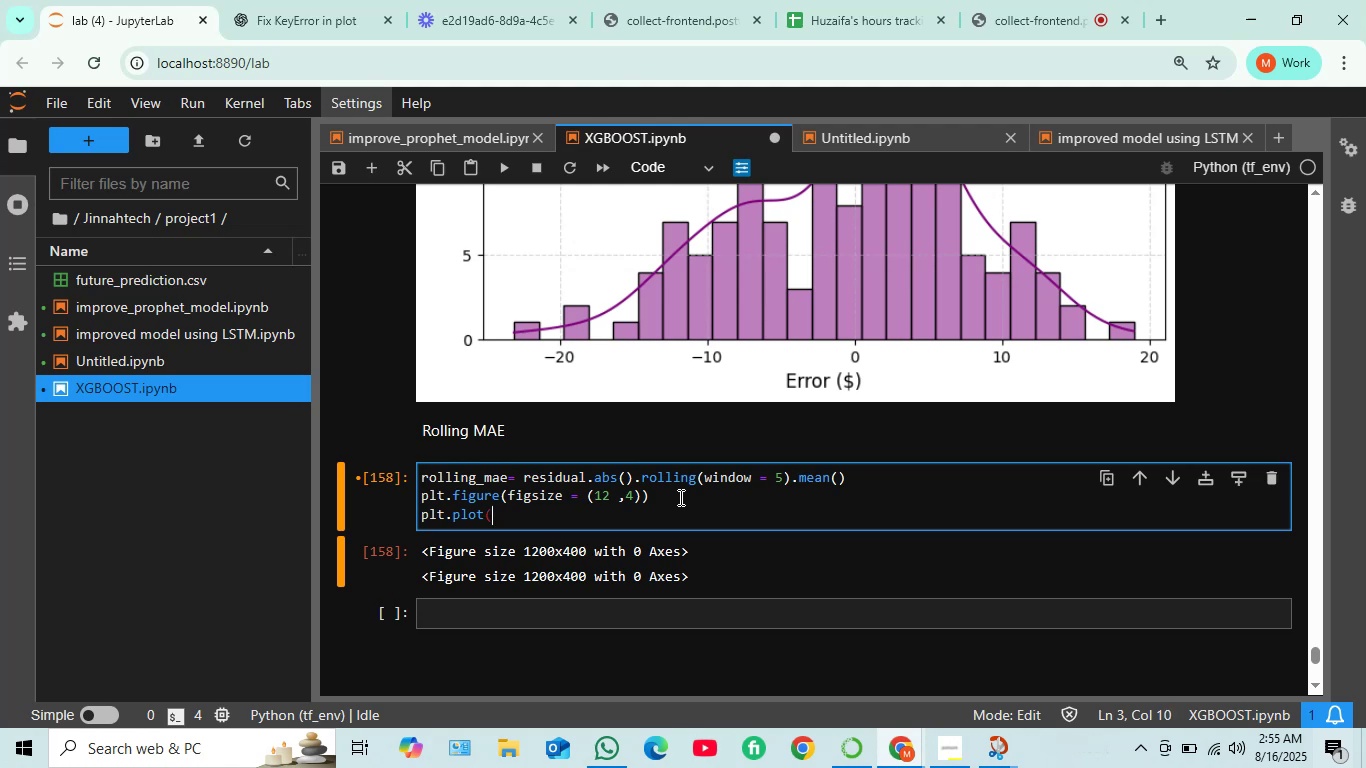 
wait(6.44)
 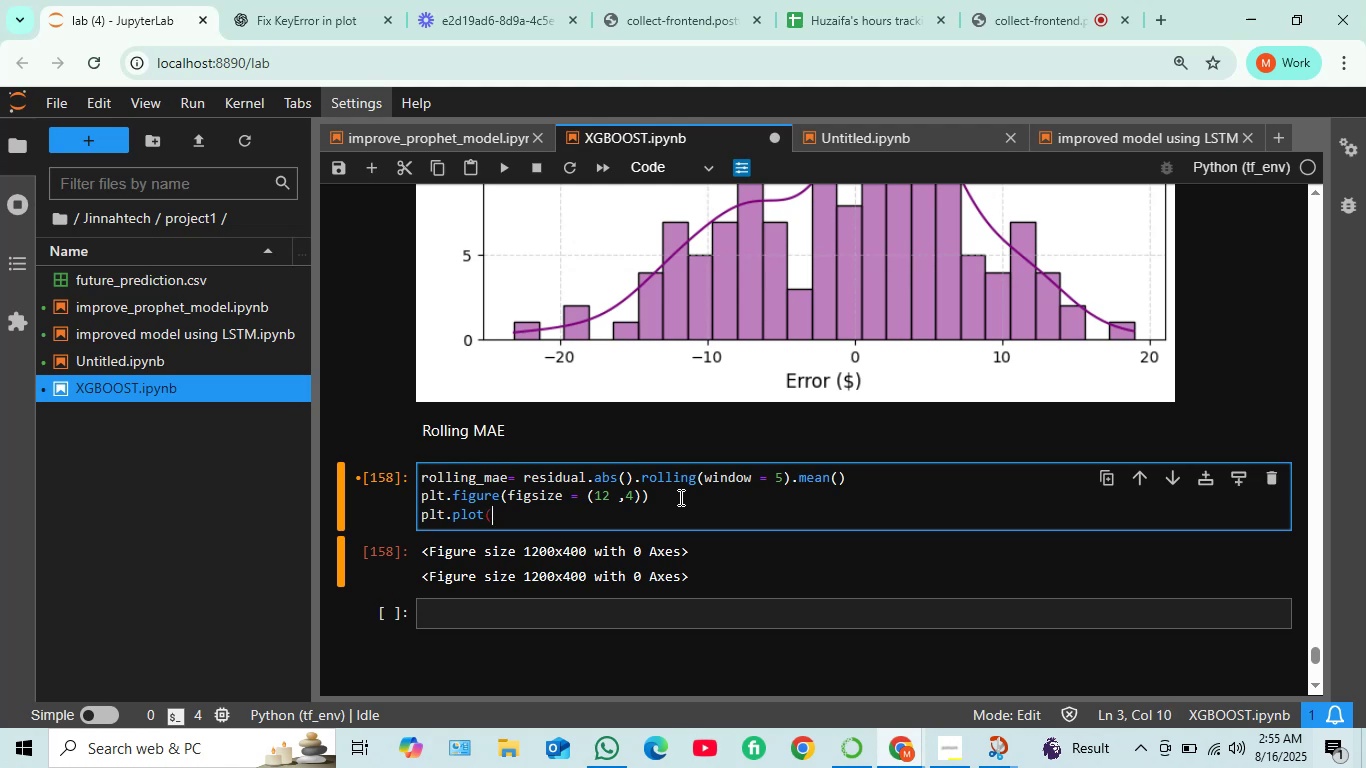 
type(trdt)
key(Backspace)
key(Backspace)
key(Backspace)
type(est.index)
 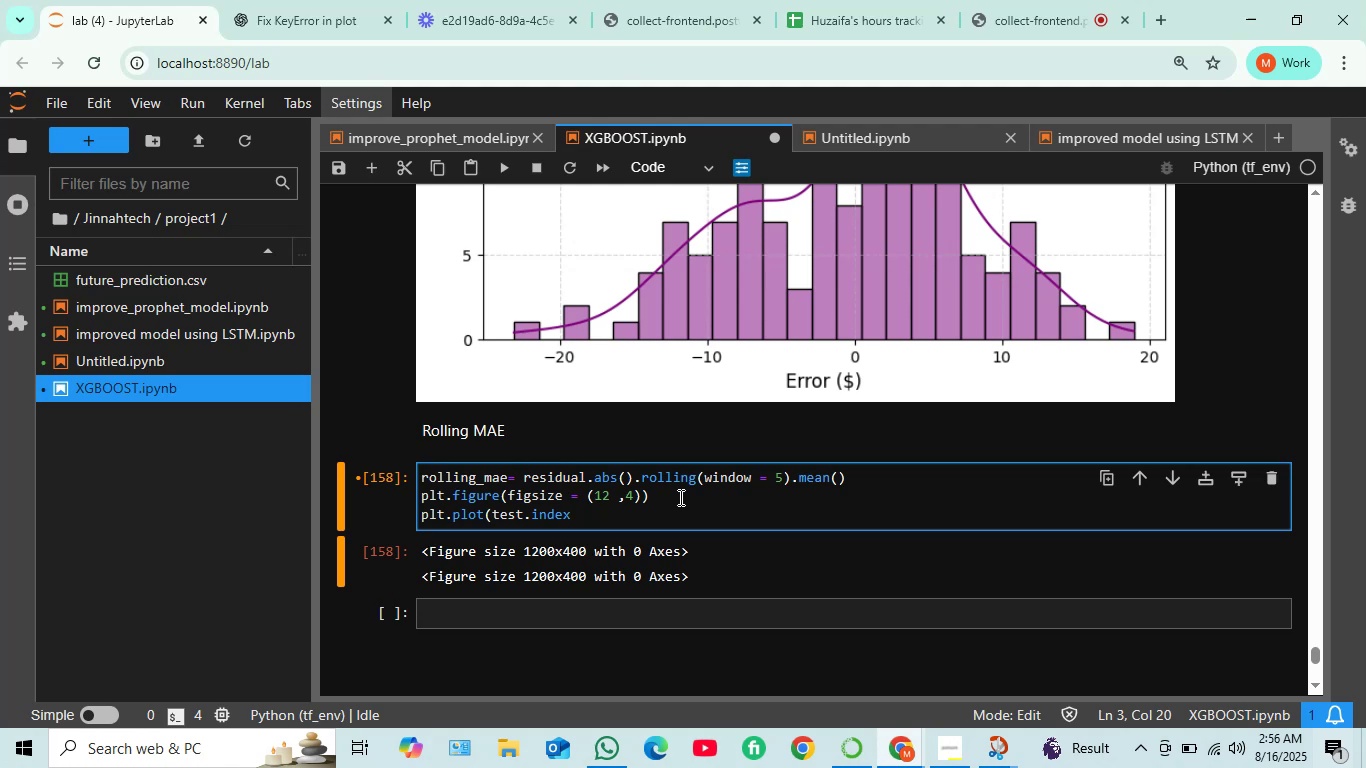 
wait(5.62)
 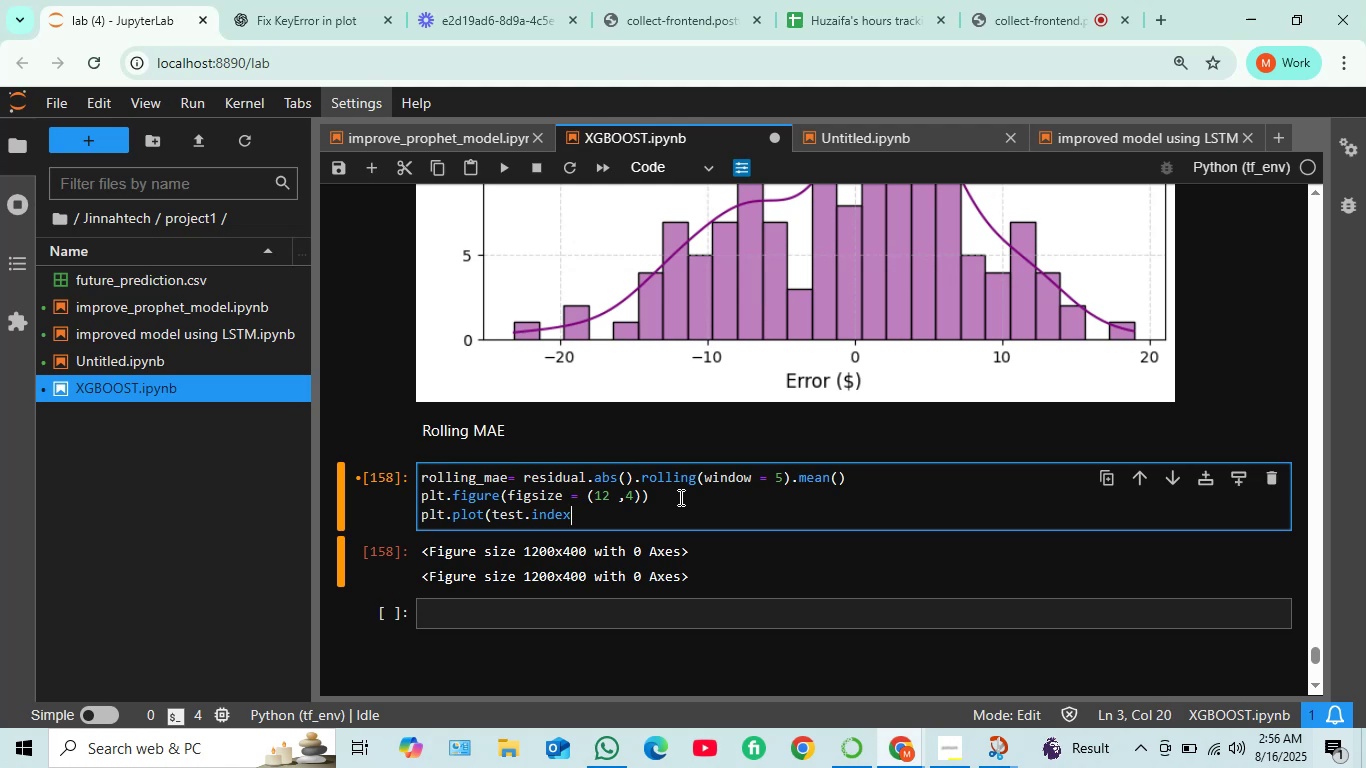 
key(Space)
 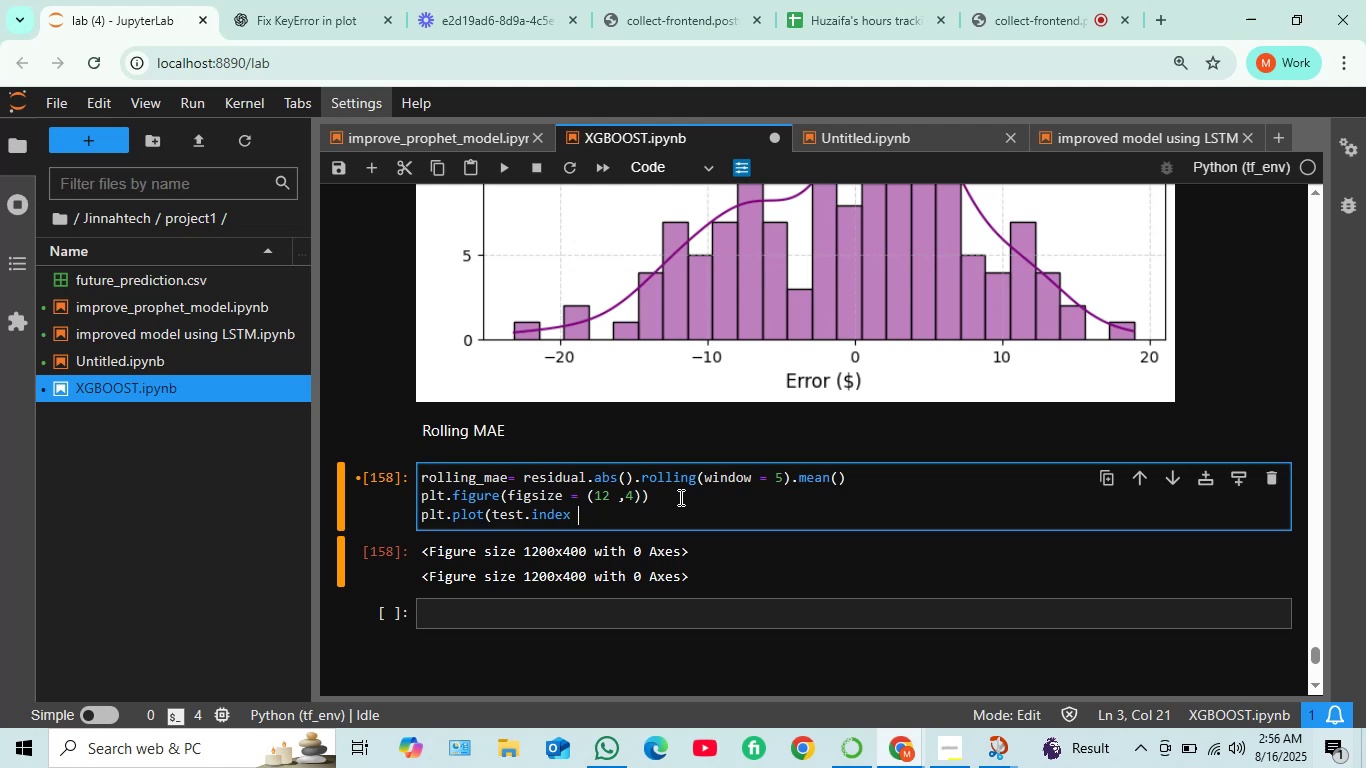 
key(Comma)
 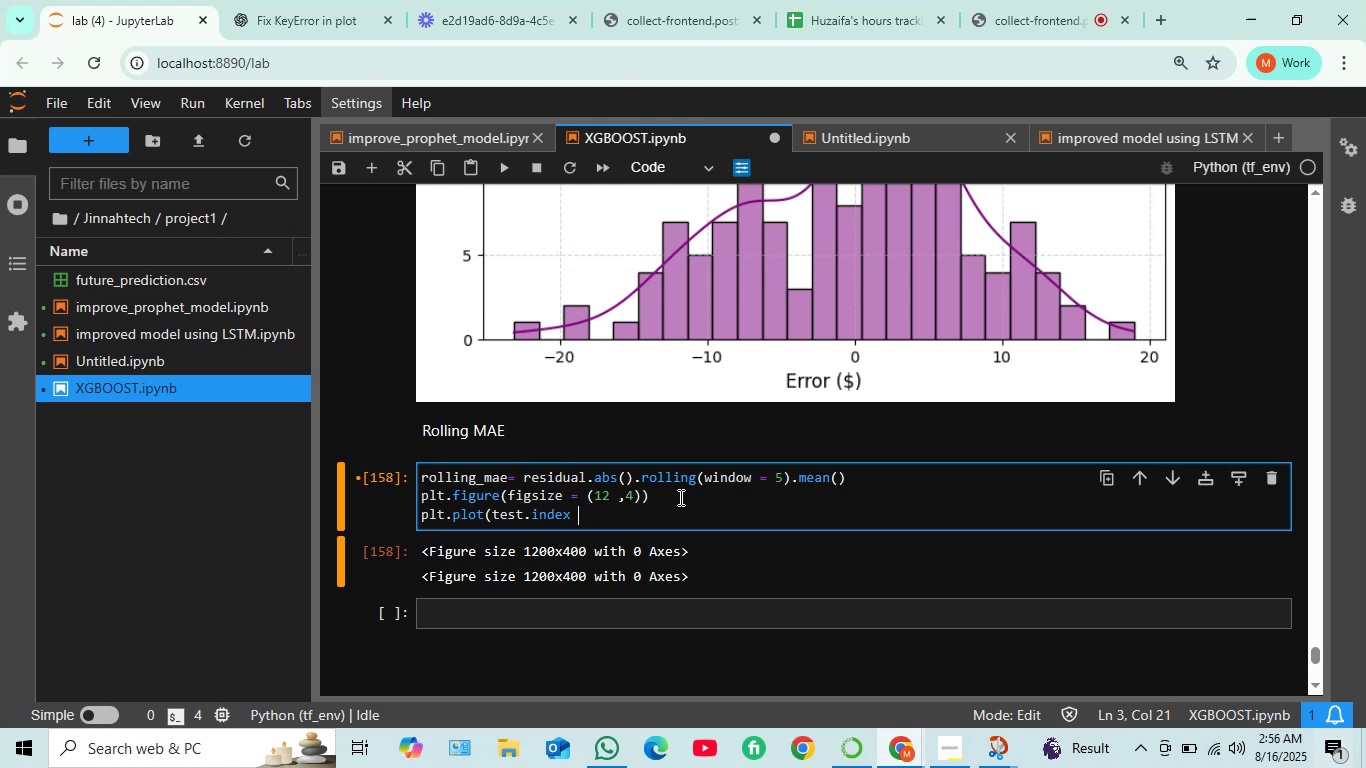 
key(Space)
 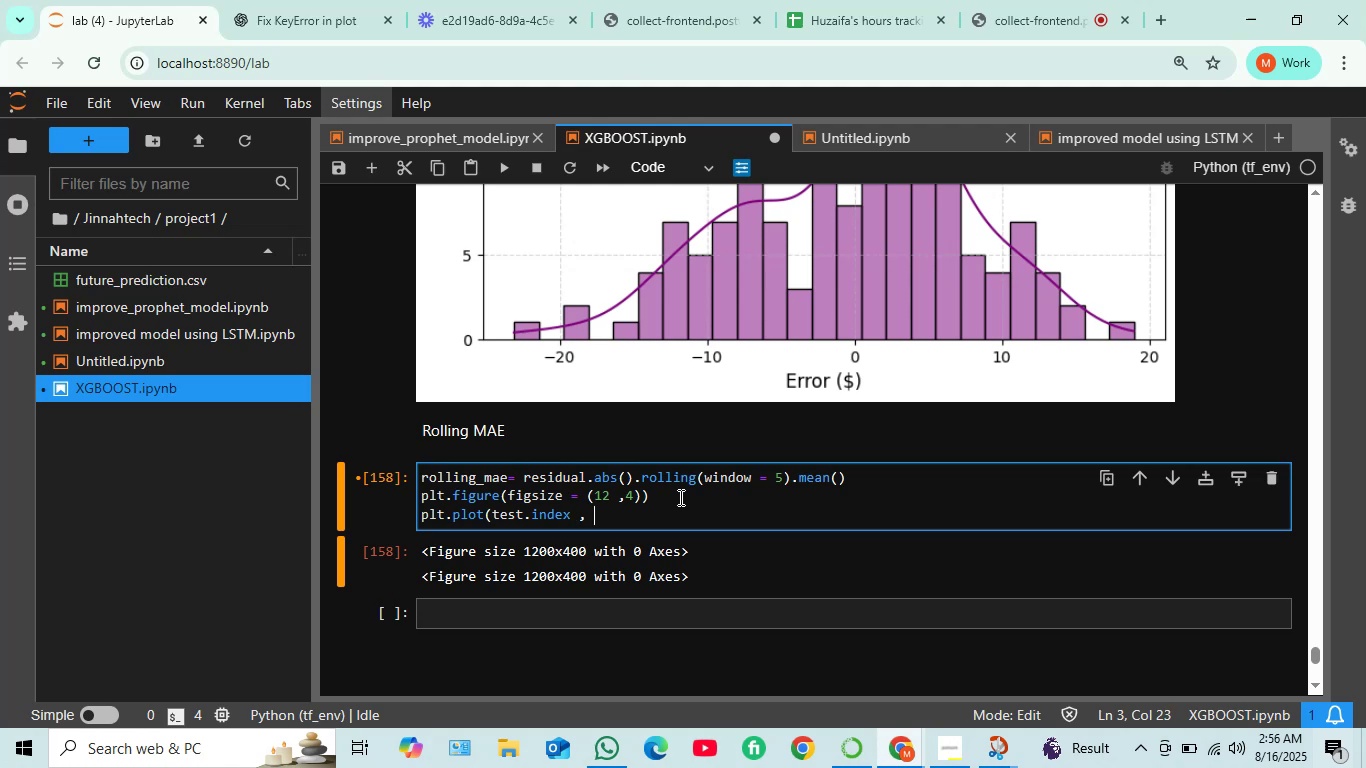 
wait(8.4)
 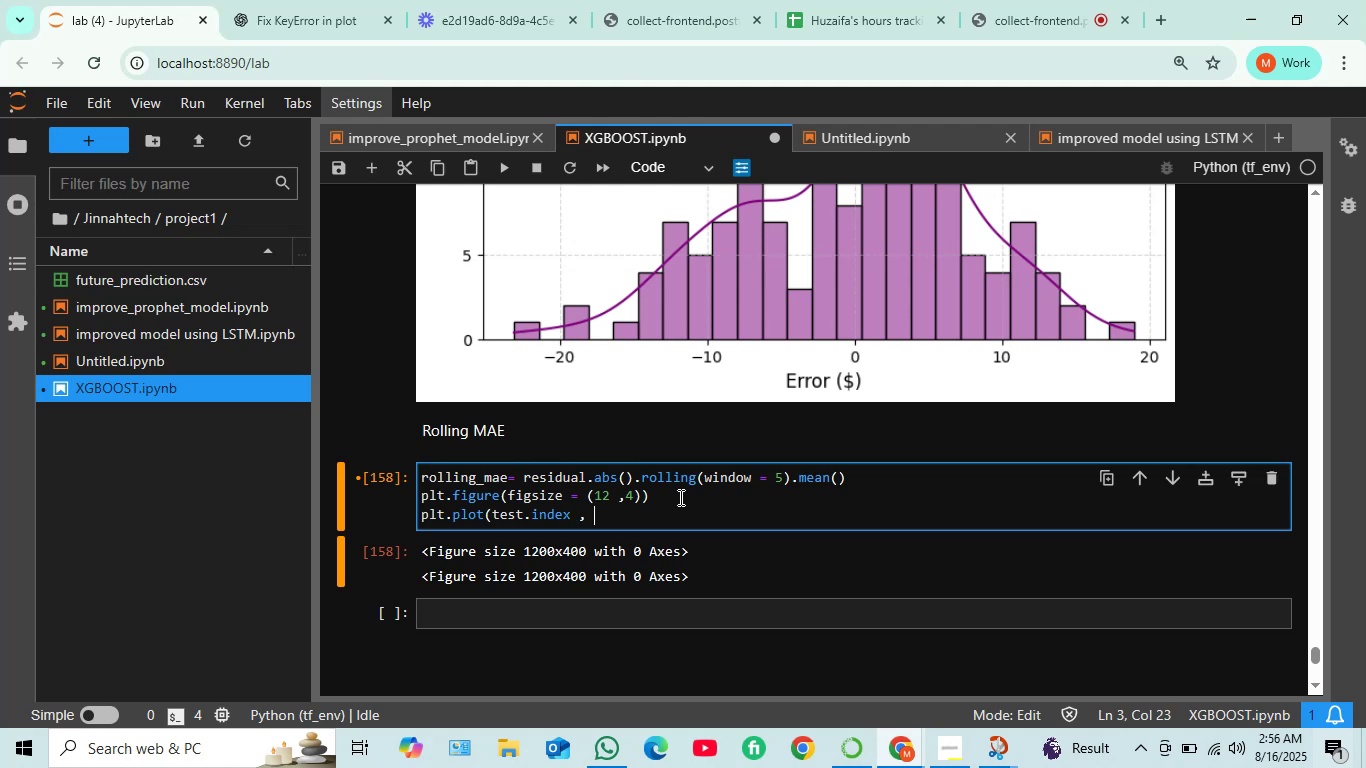 
type(rollingmae)
 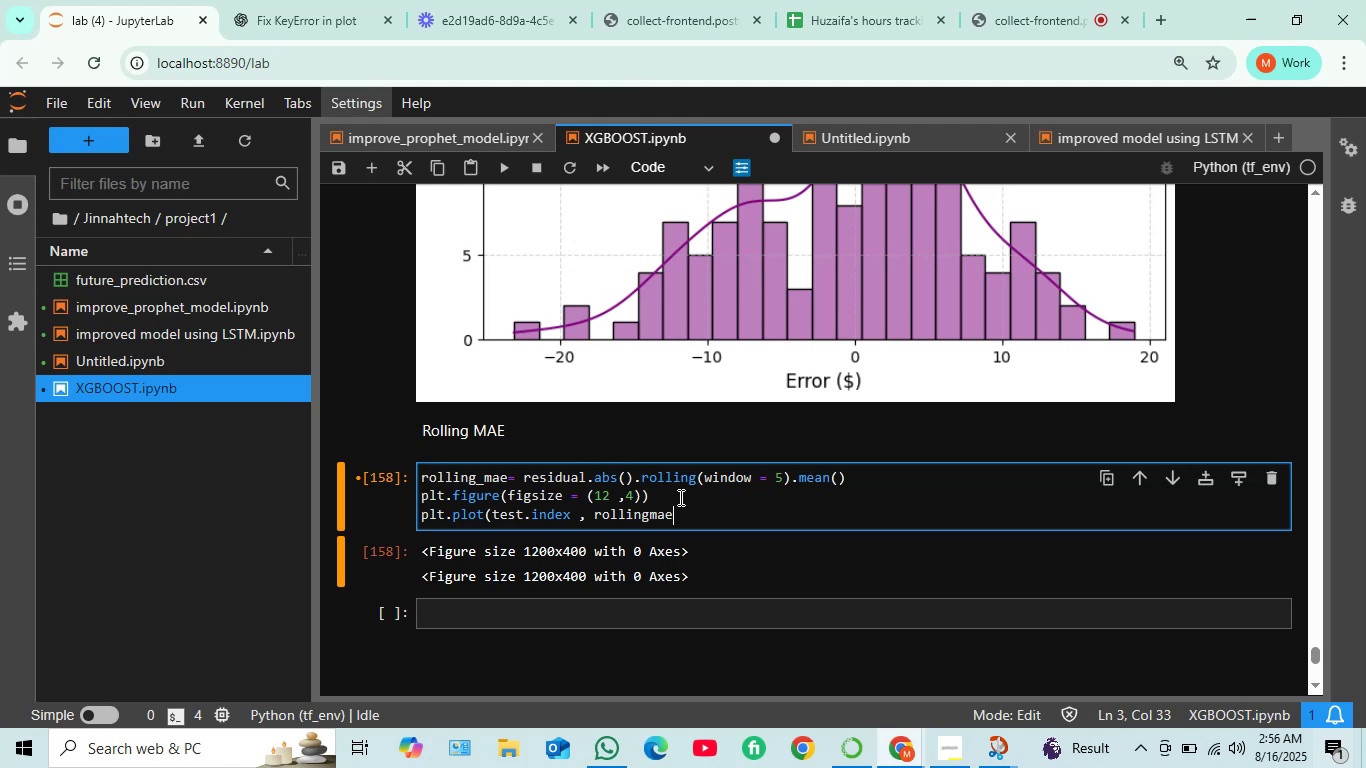 
type( , color='red')
 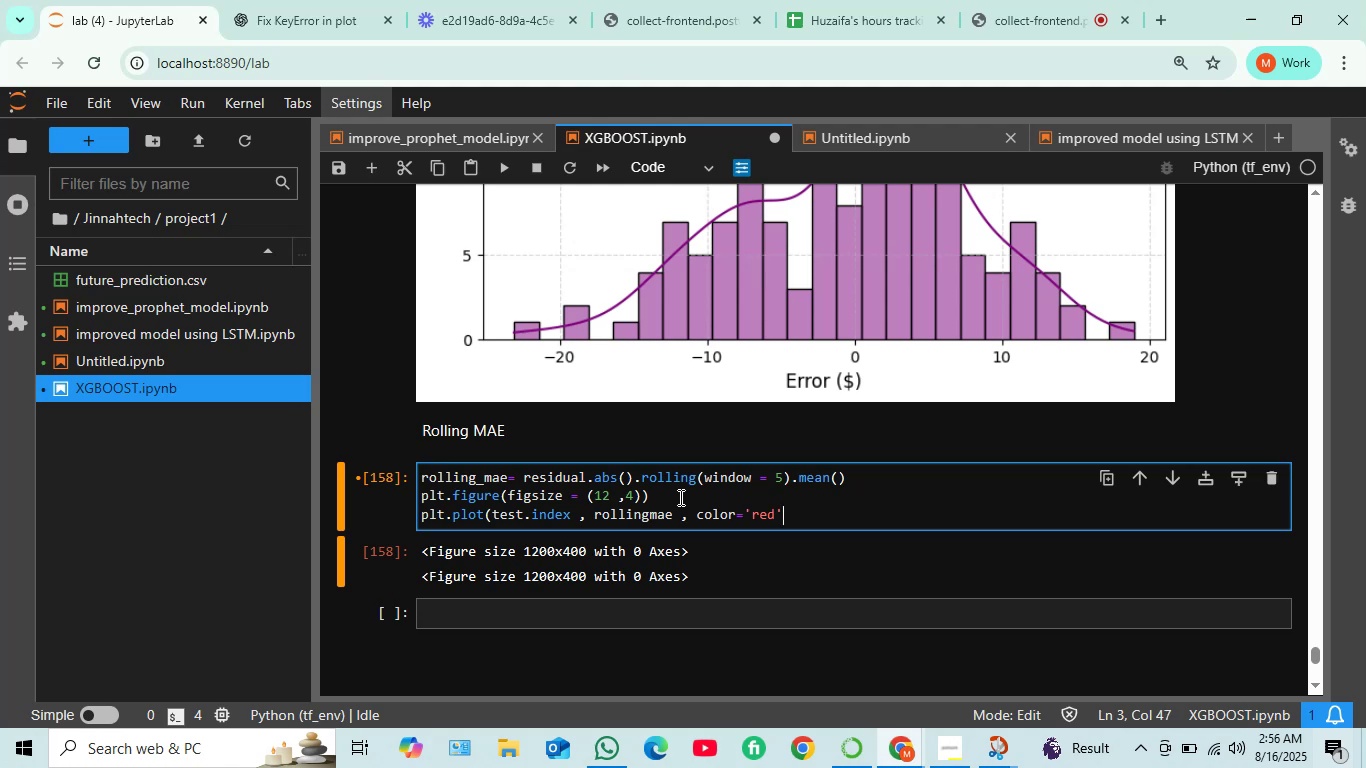 
type( , marker)
 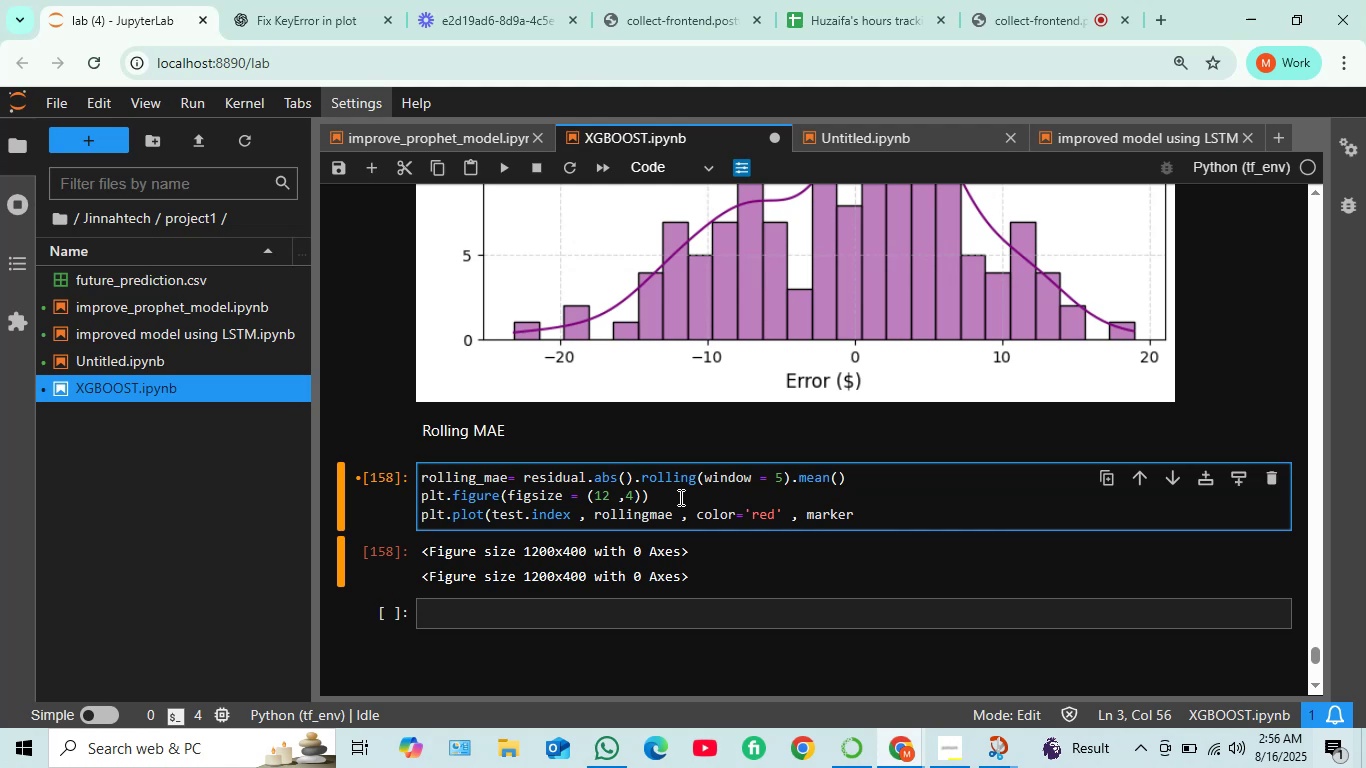 
wait(6.81)
 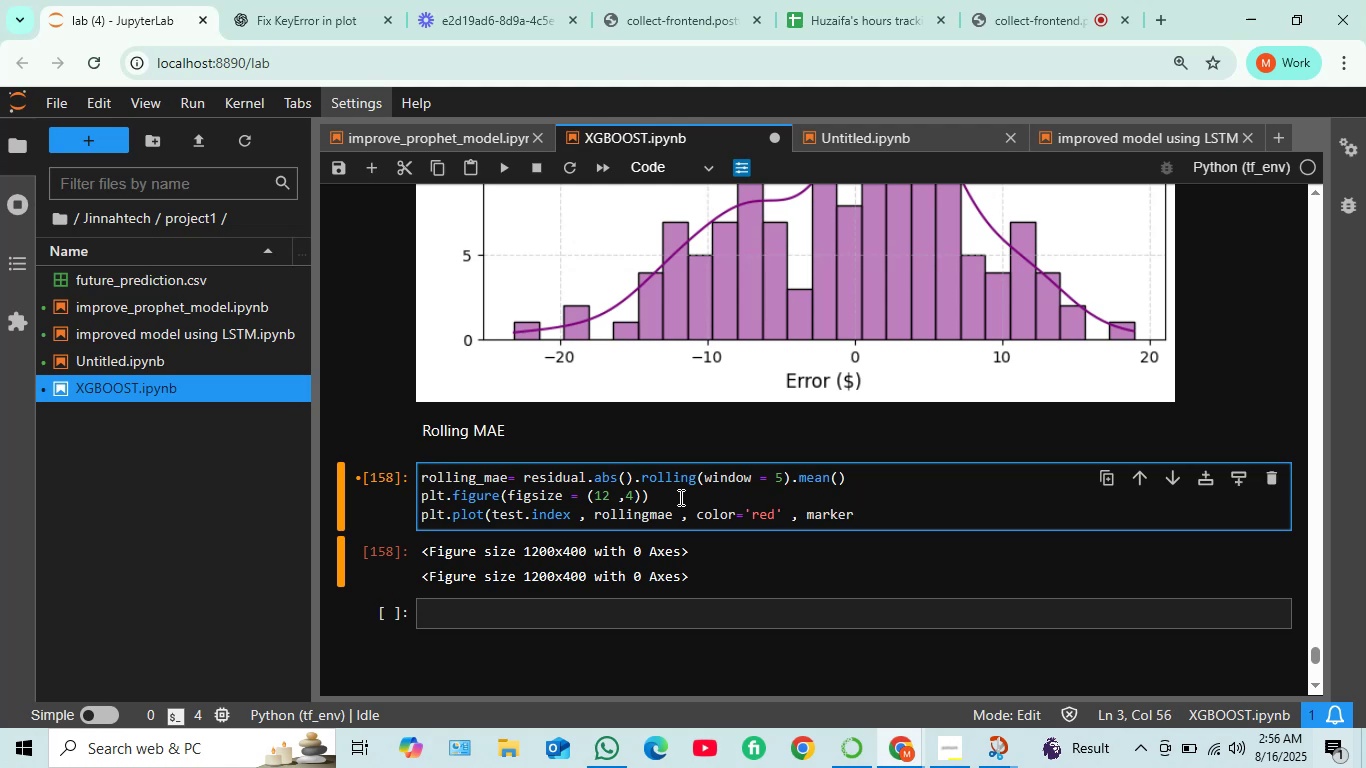 
key(Equal)
 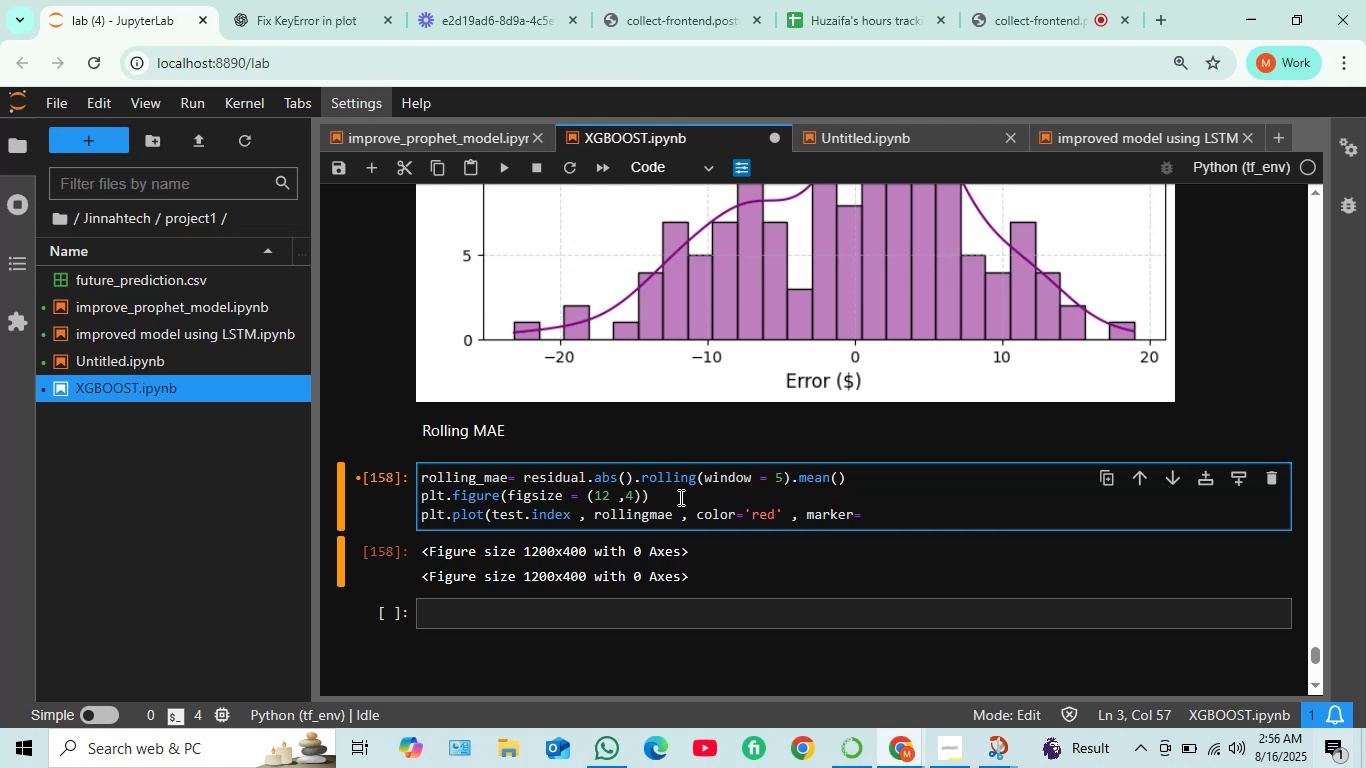 
key(Quote)
 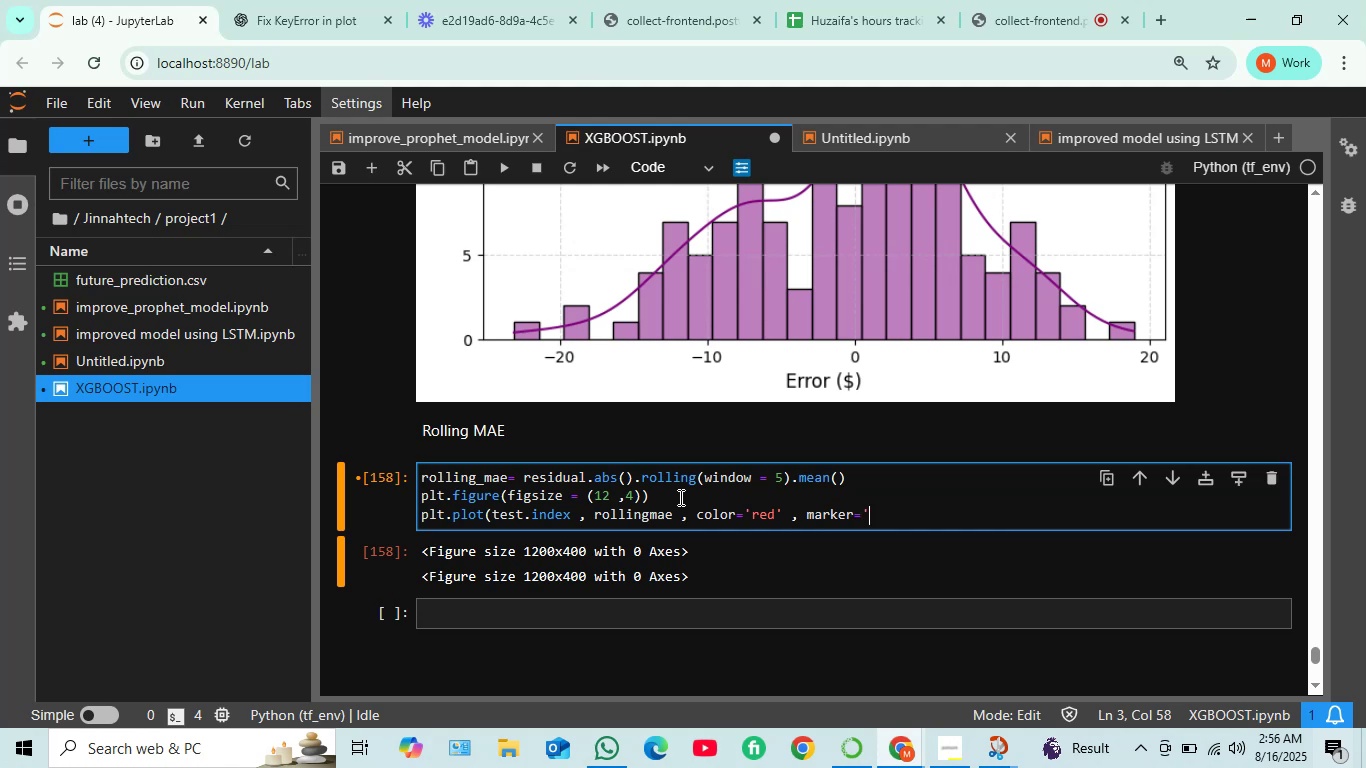 
key(O)
 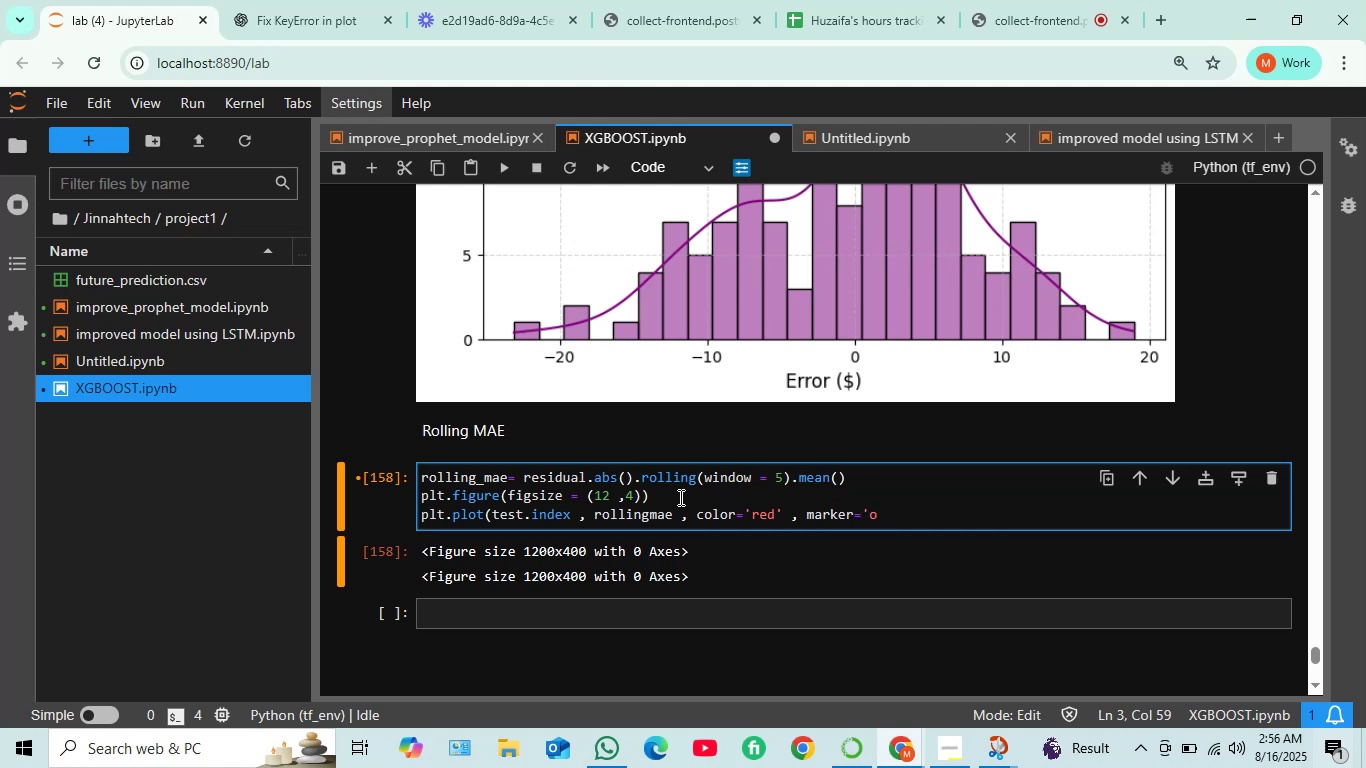 
key(Quote)
 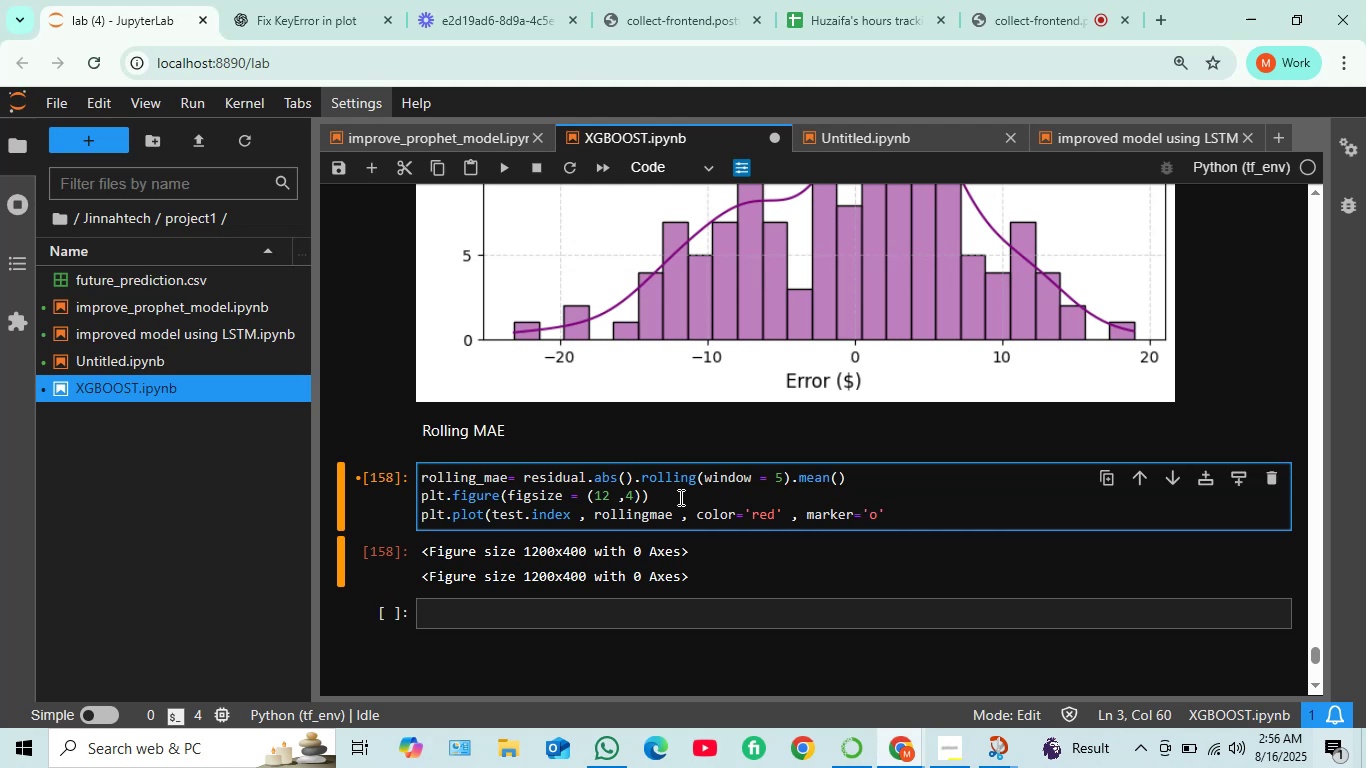 
key(Shift+0)
 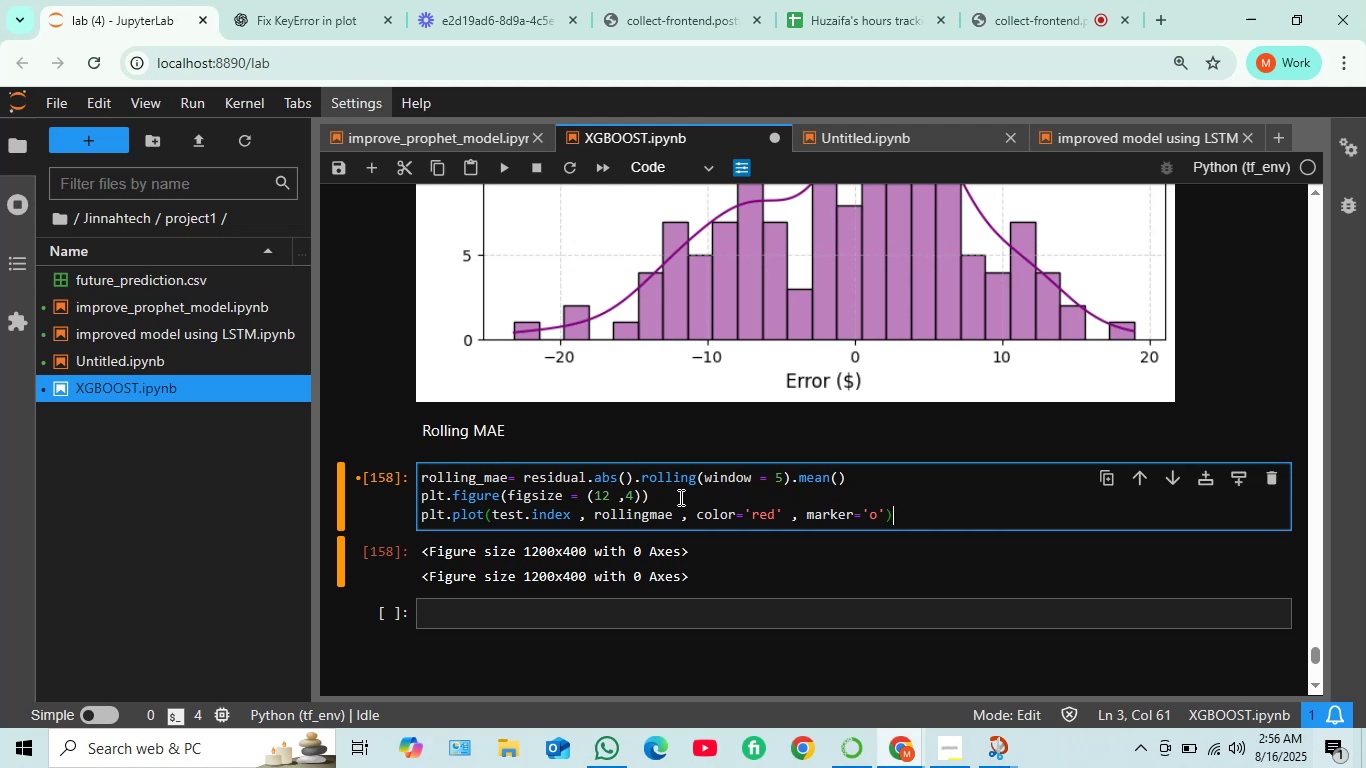 
wait(5.02)
 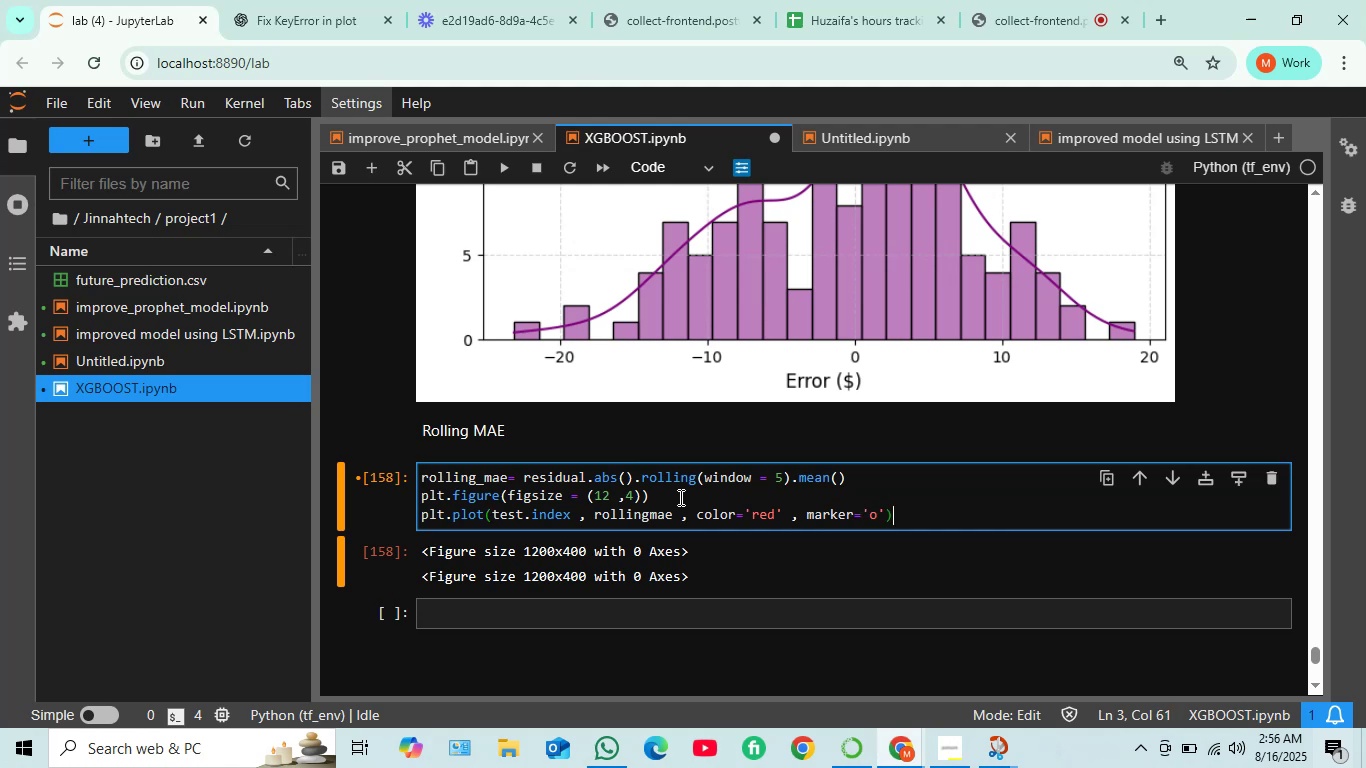 
key(Shift+Enter)
 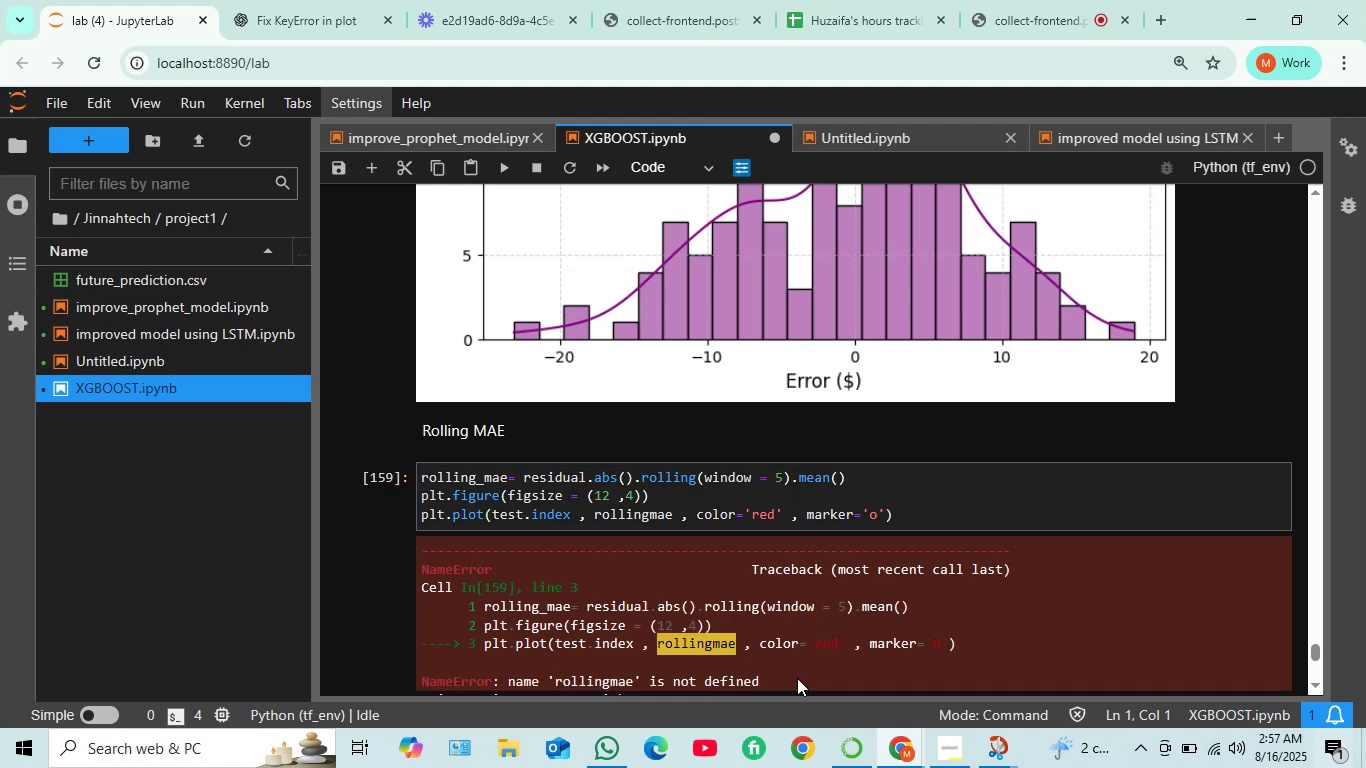 
scroll: coordinate [576, 457], scroll_direction: down, amount: 2.0
 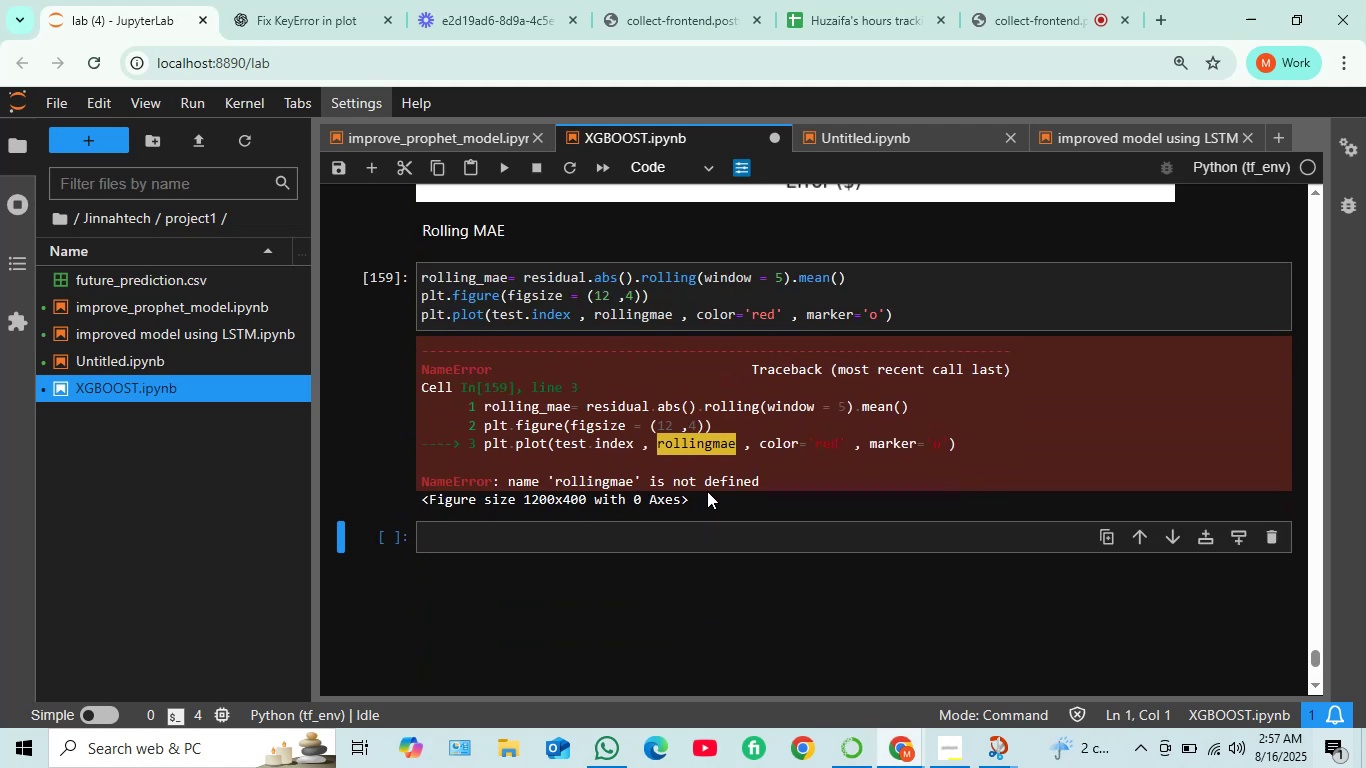 
scroll: coordinate [525, 426], scroll_direction: up, amount: 2.0
 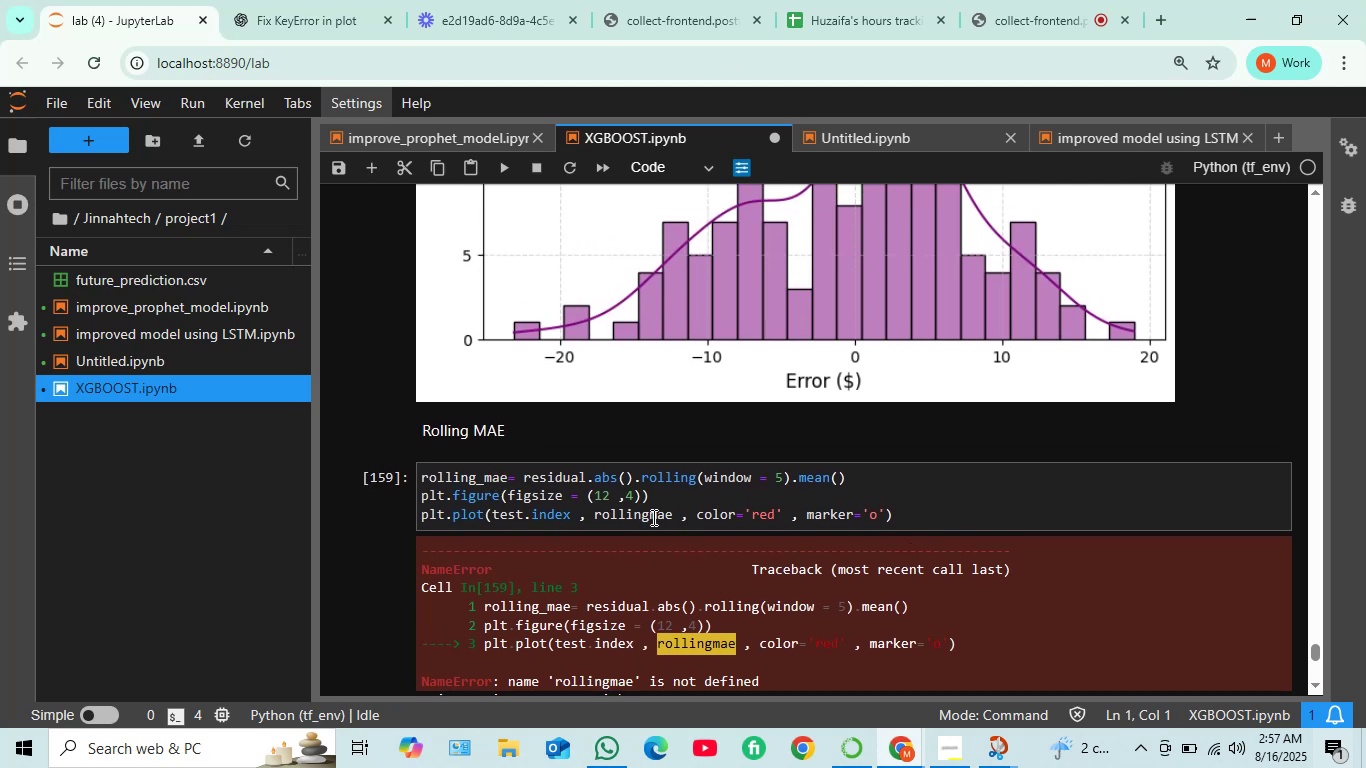 
wait(5.64)
 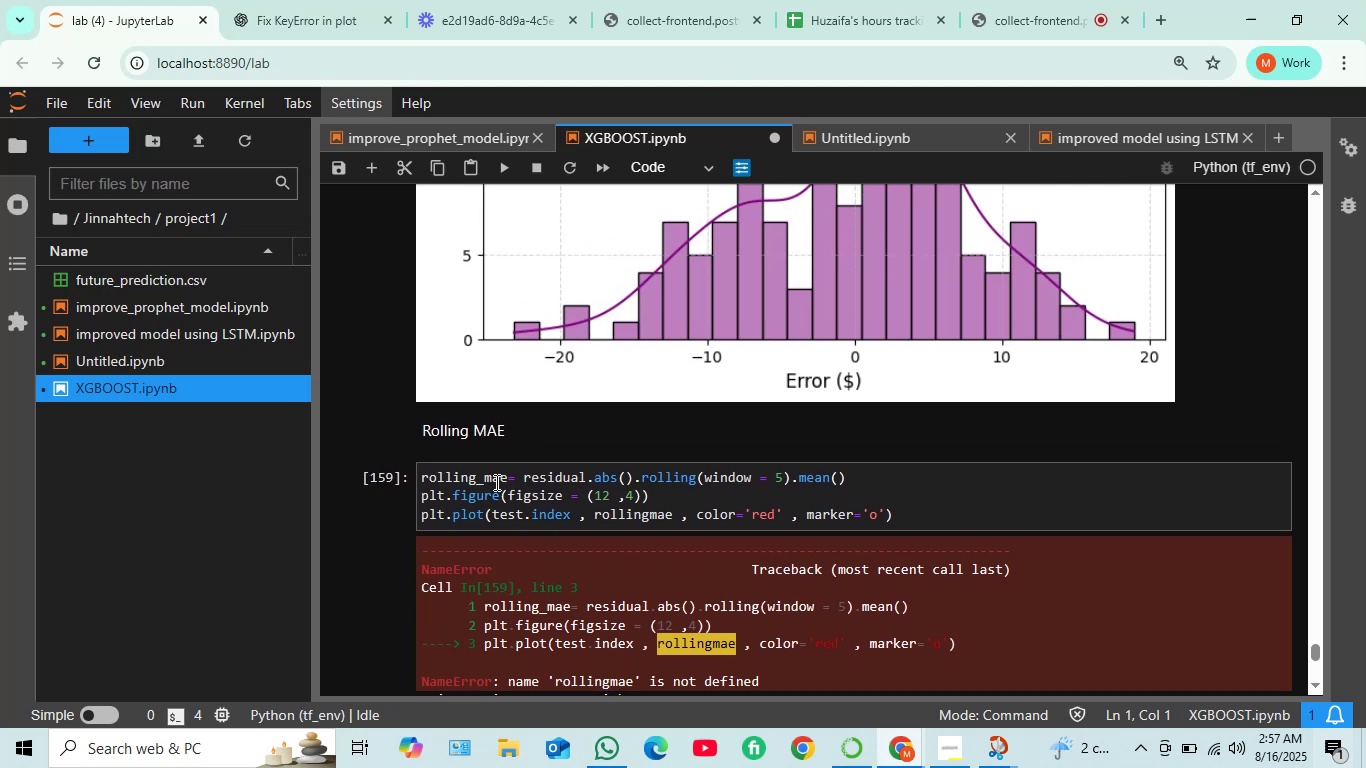 
key(Shift+Minus)
 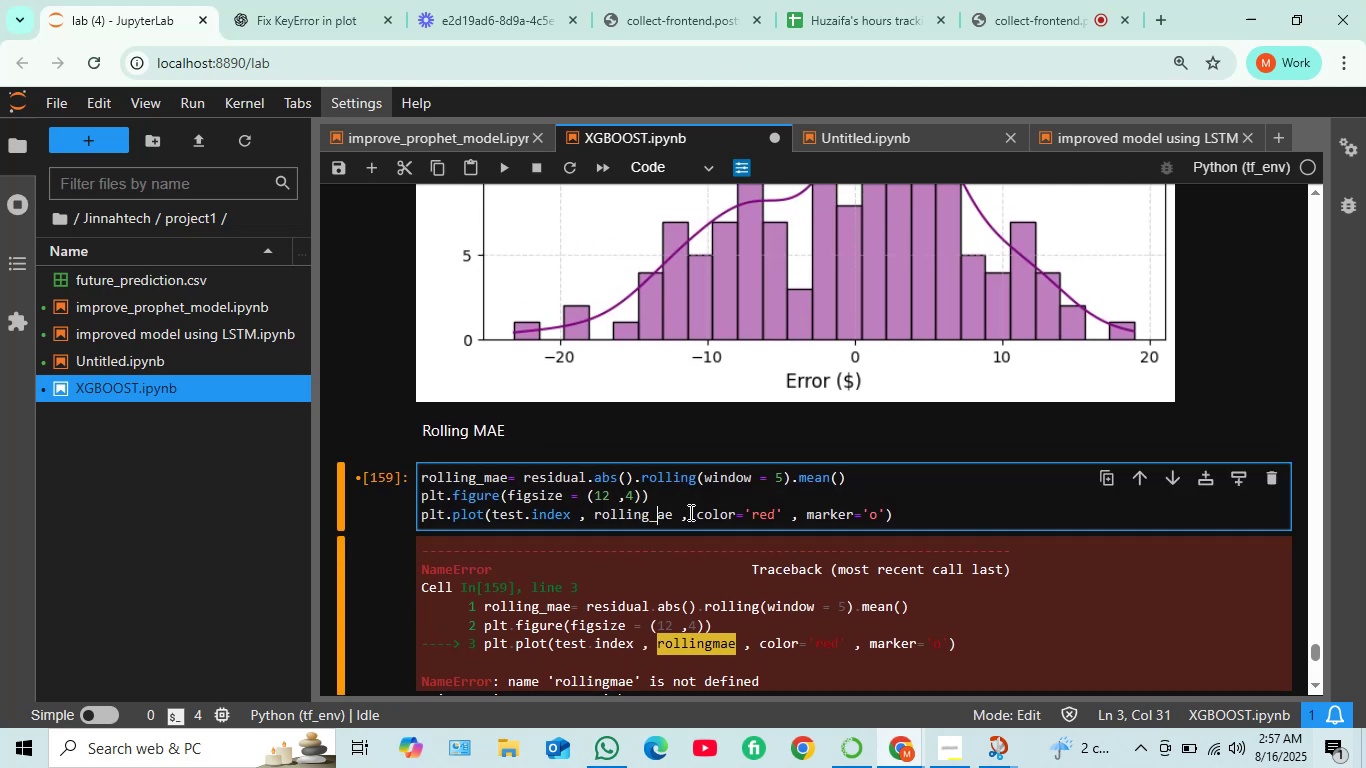 
key(M)
 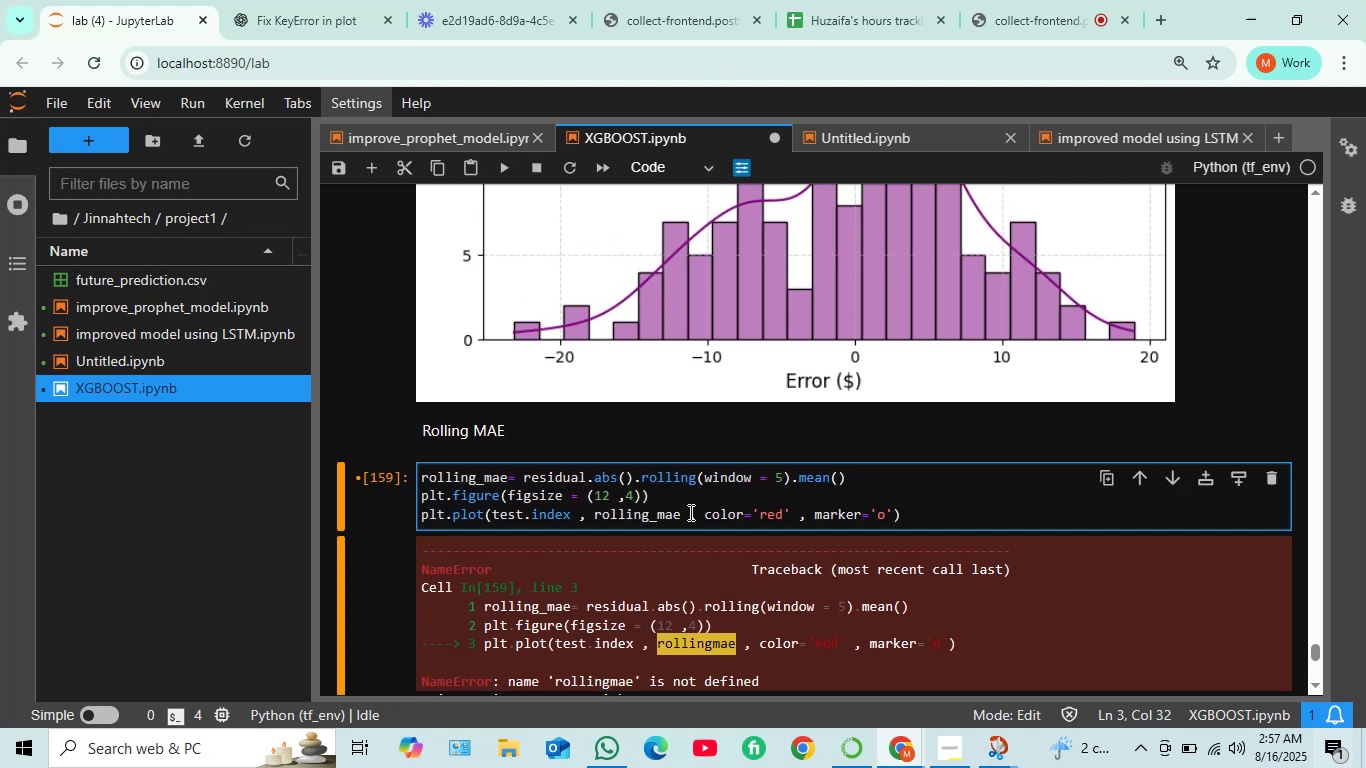 
key(Shift+Enter)
 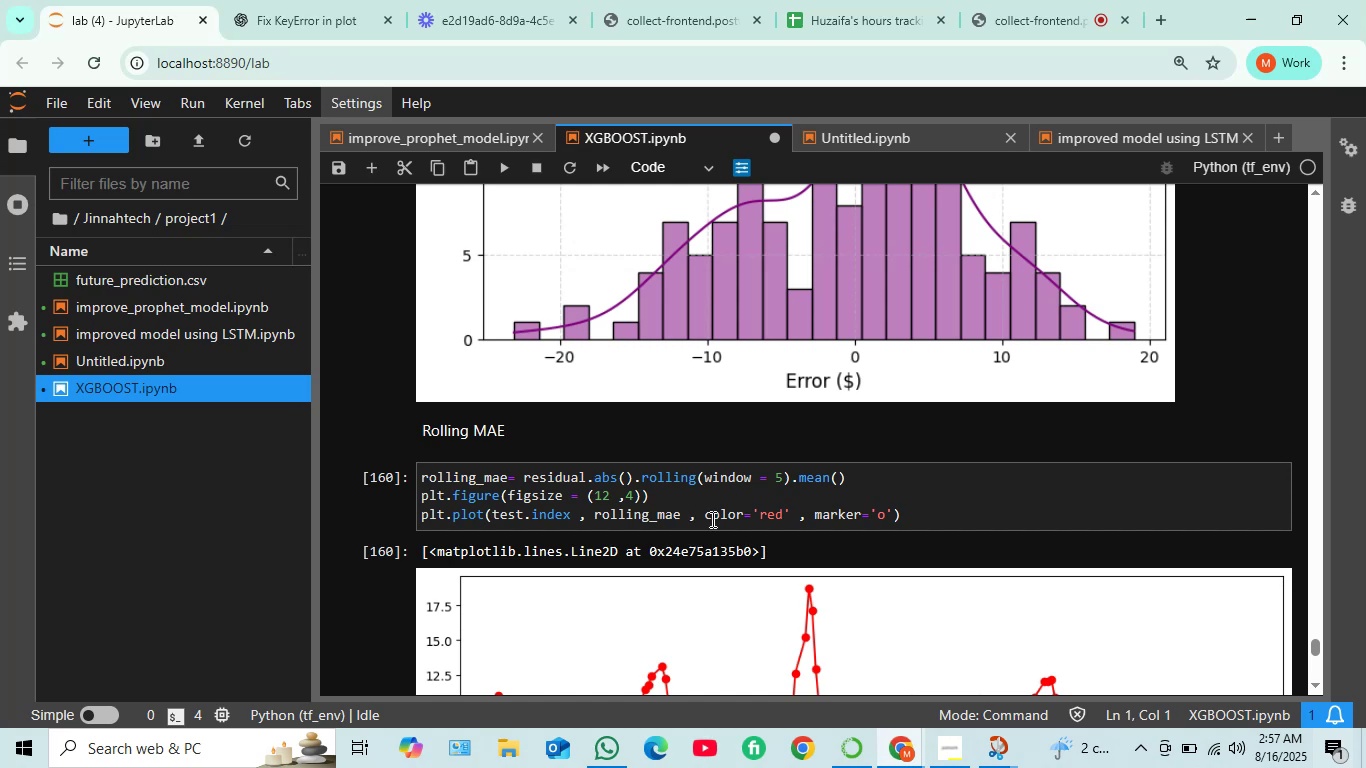 
scroll: coordinate [800, 557], scroll_direction: down, amount: 1.0
 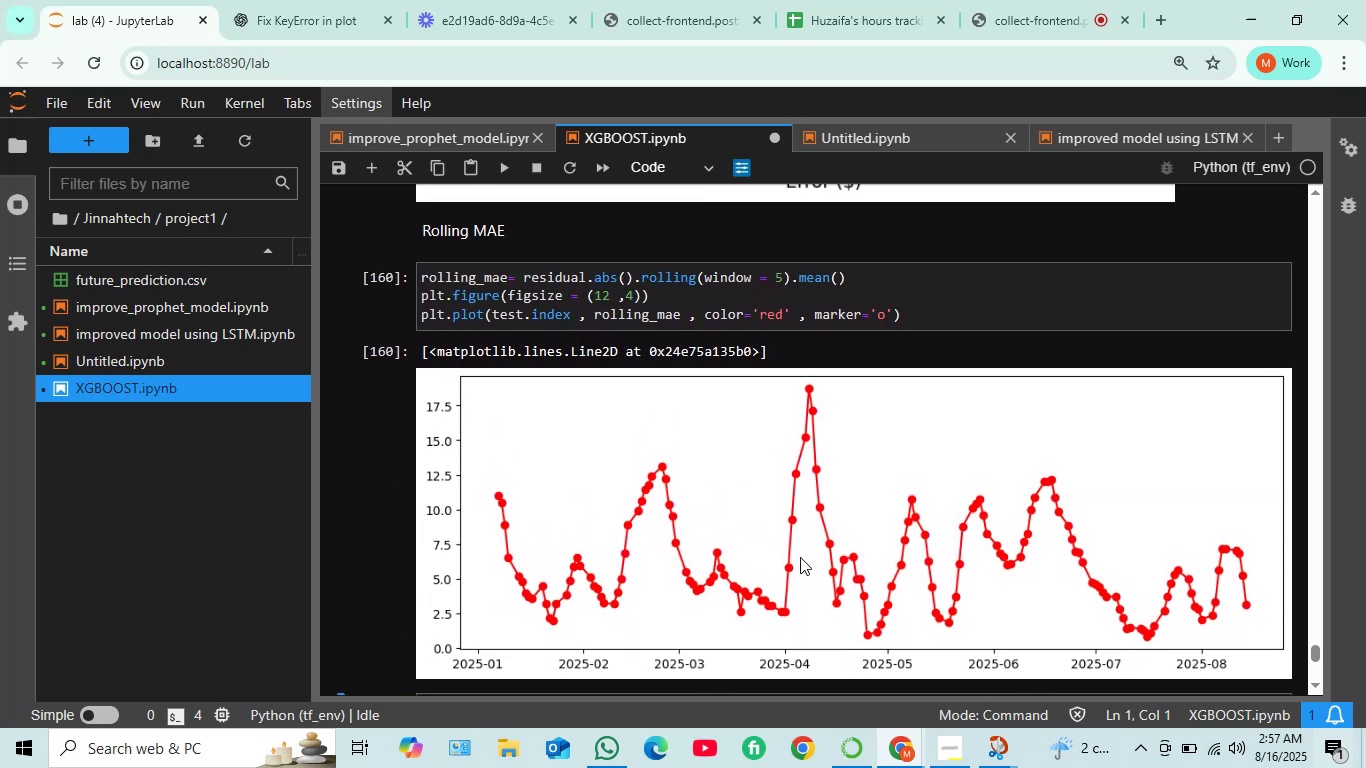 
scroll: coordinate [800, 557], scroll_direction: up, amount: 1.0
 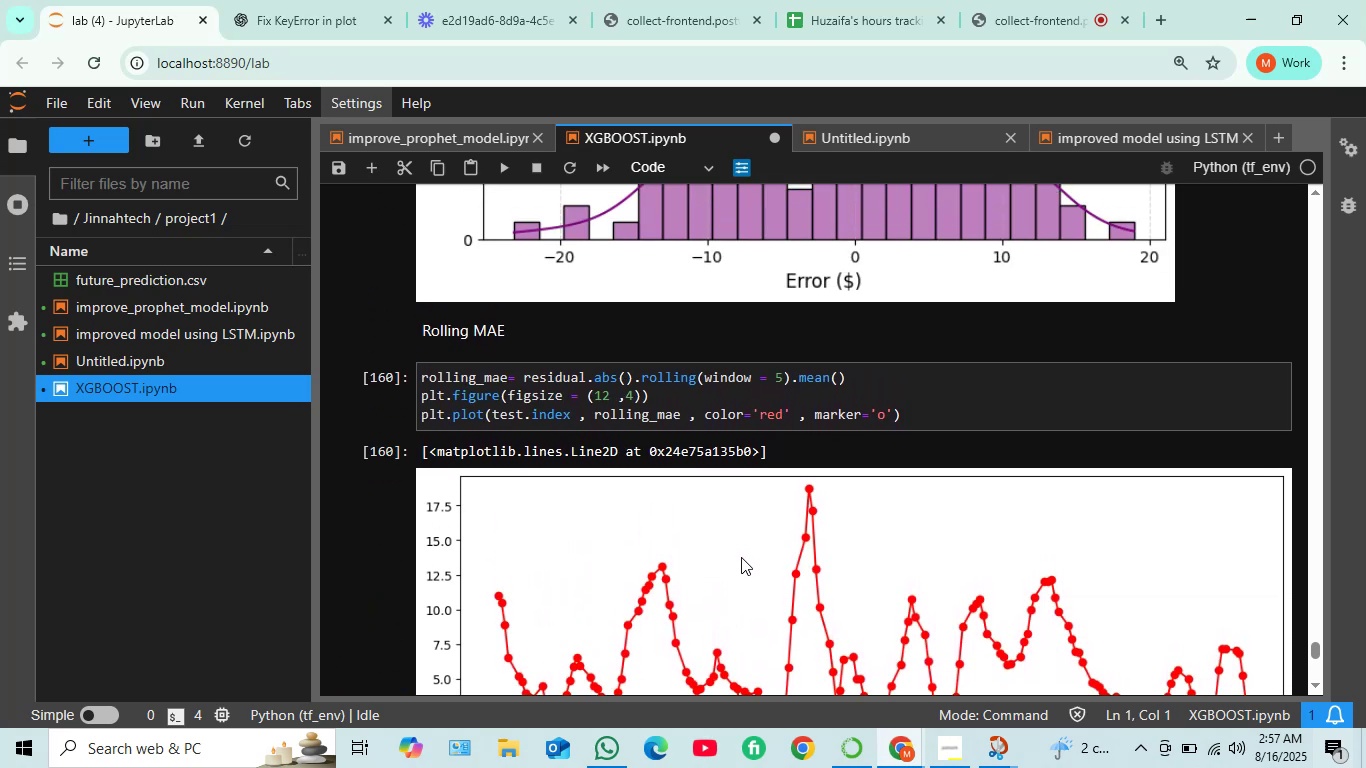 
scroll: coordinate [740, 555], scroll_direction: down, amount: 2.0
 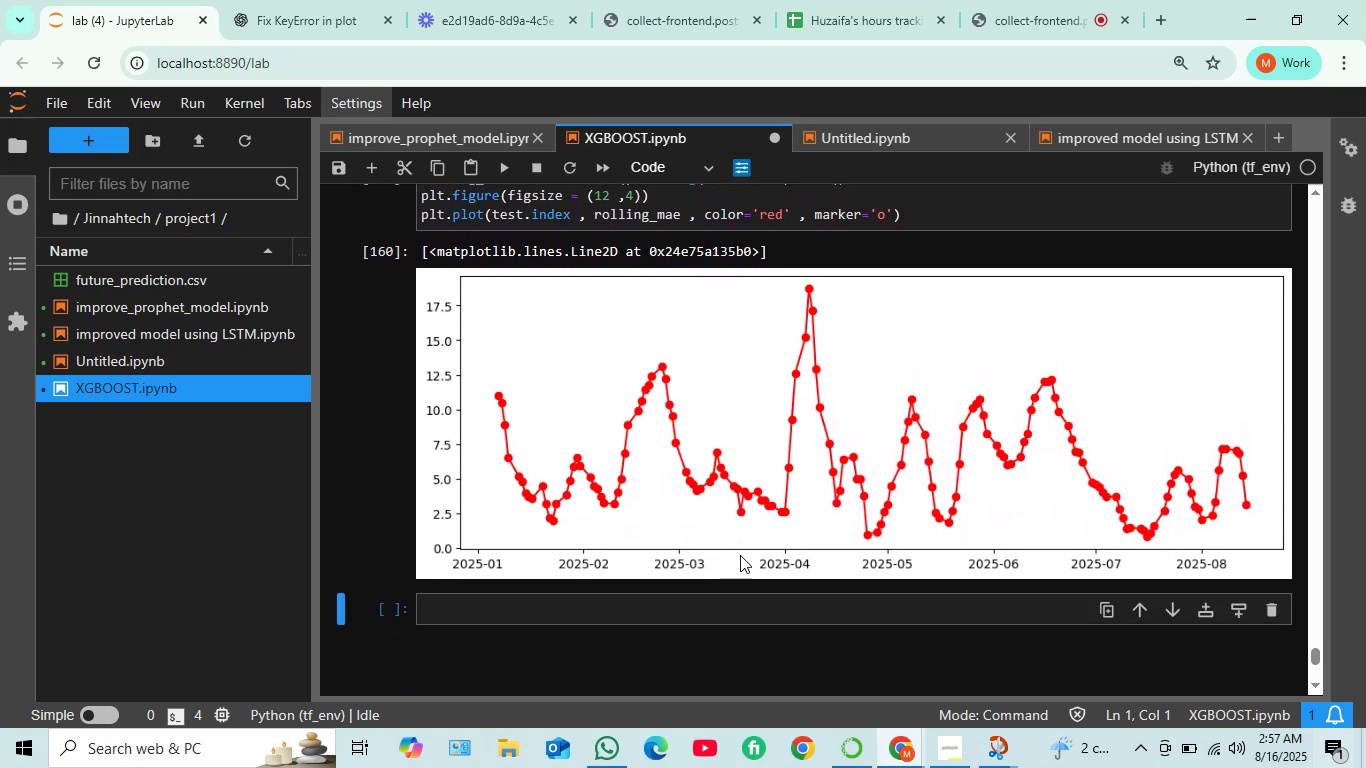 
scroll: coordinate [740, 555], scroll_direction: up, amount: 1.0
 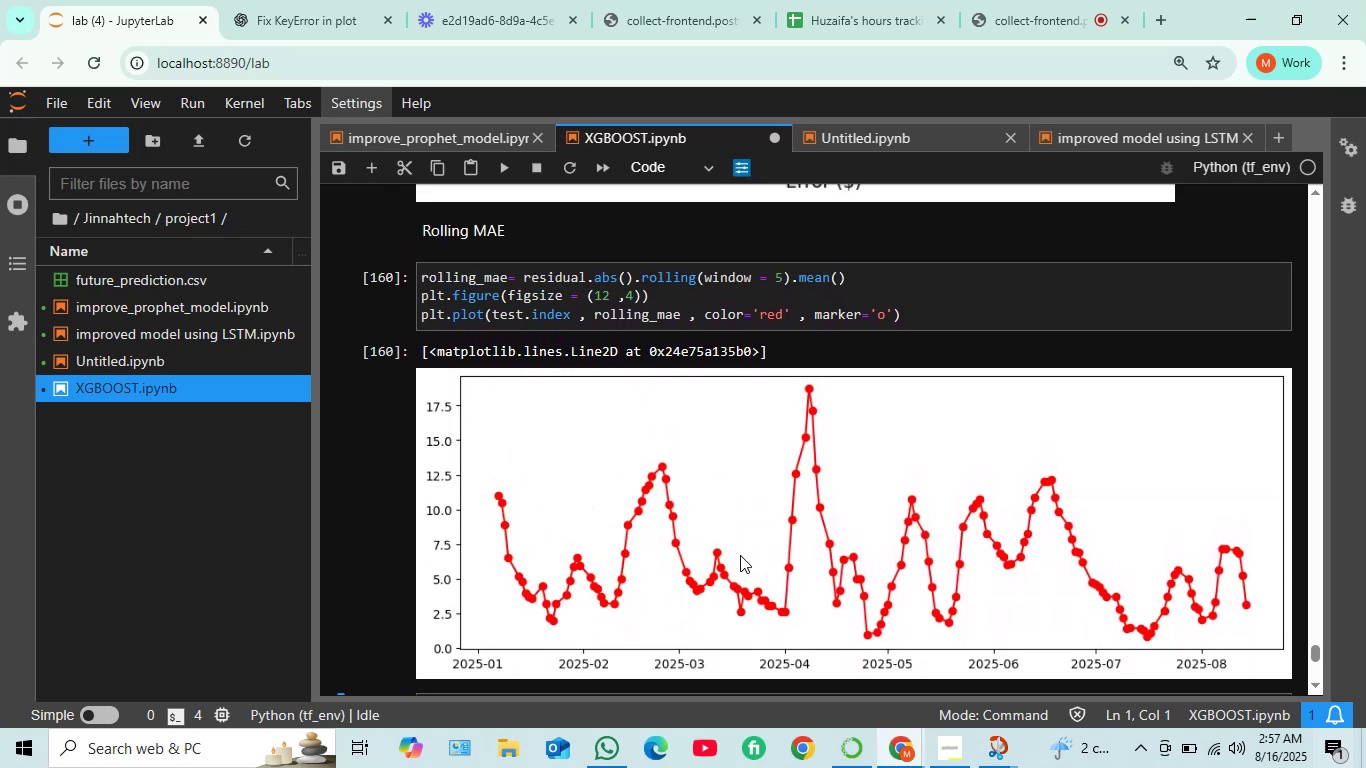 
scroll: coordinate [740, 555], scroll_direction: down, amount: 1.0
 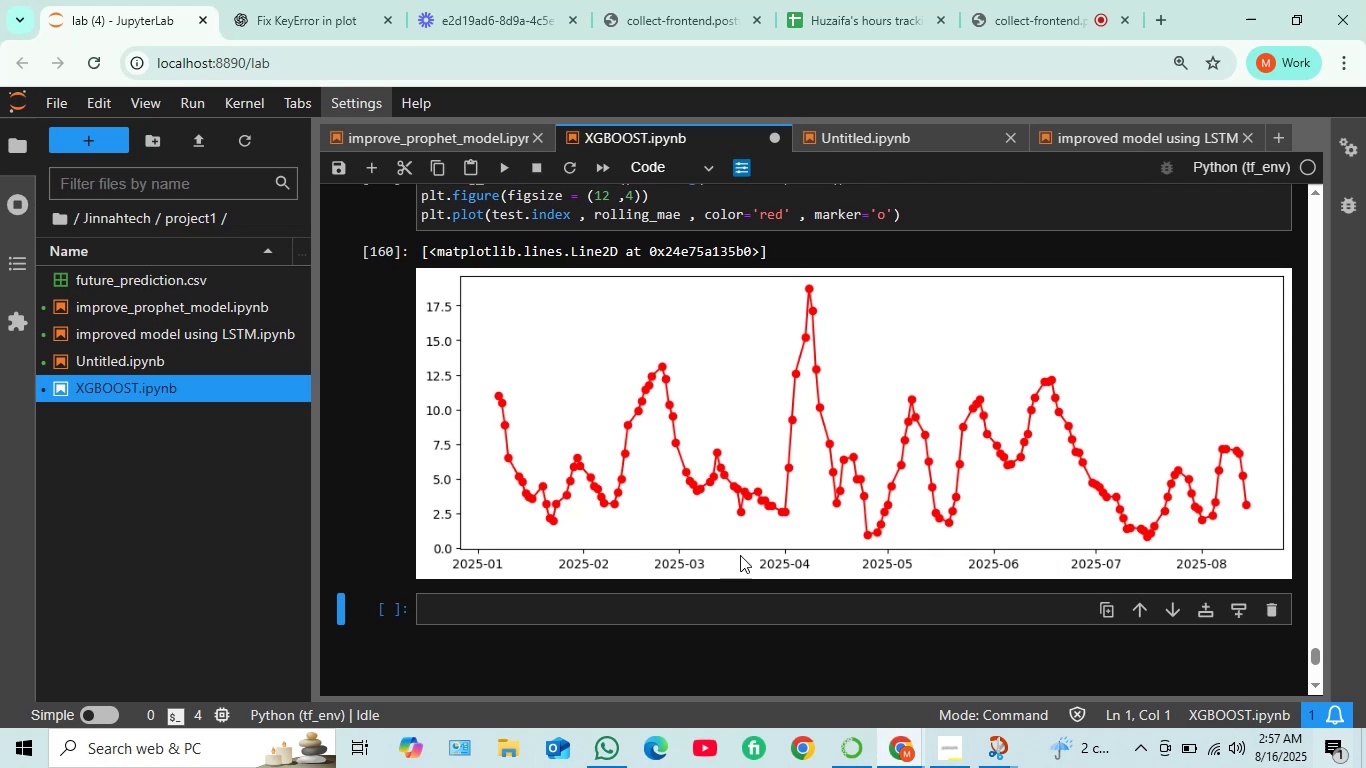 
scroll: coordinate [740, 555], scroll_direction: up, amount: 1.0
 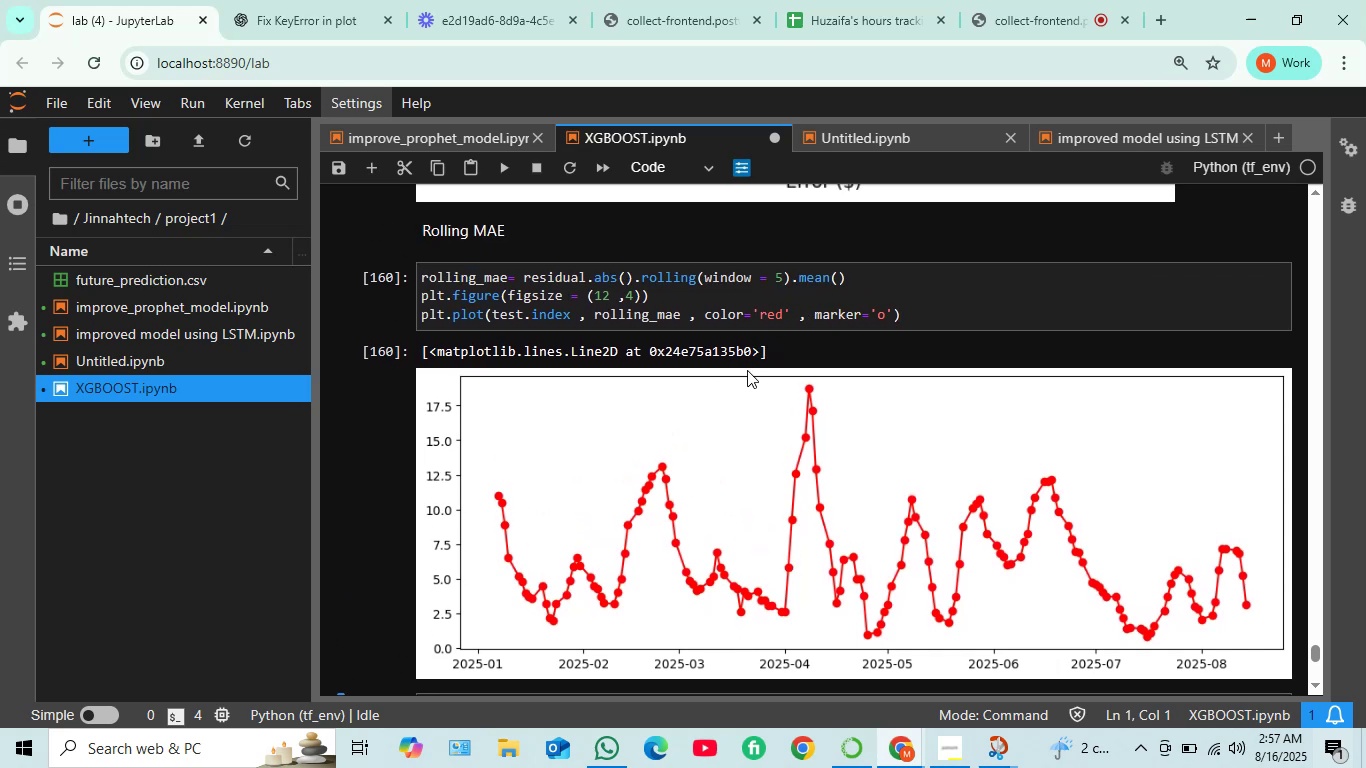 
wait(10.25)
 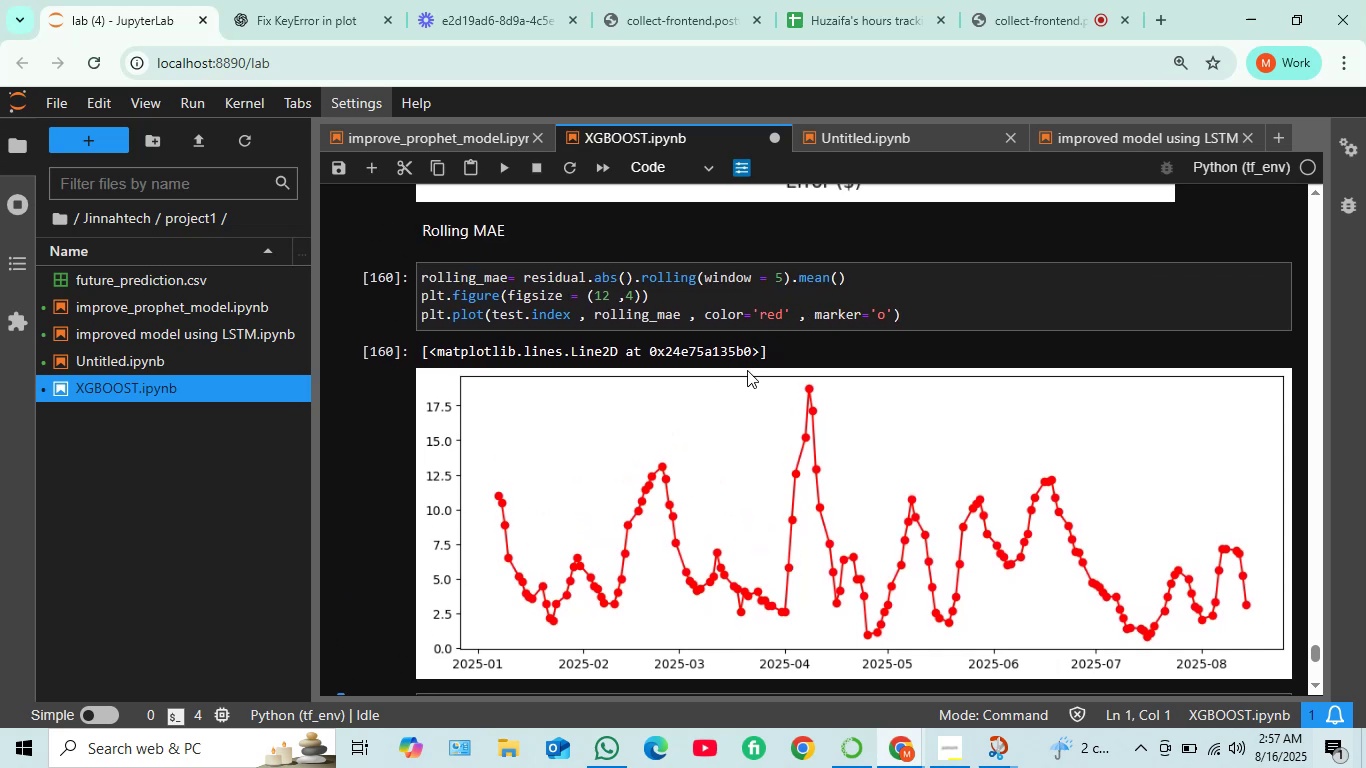 
left_click([783, 275])
 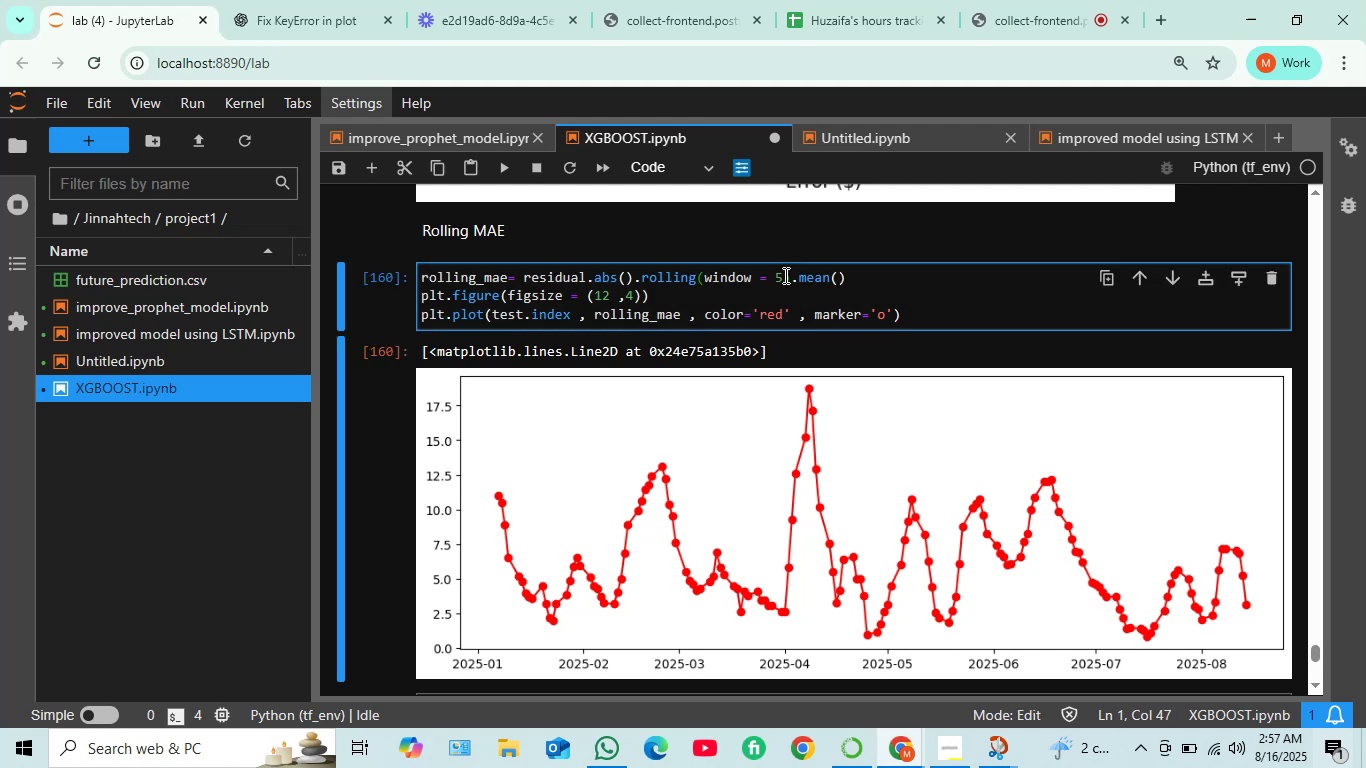 
key(8)
 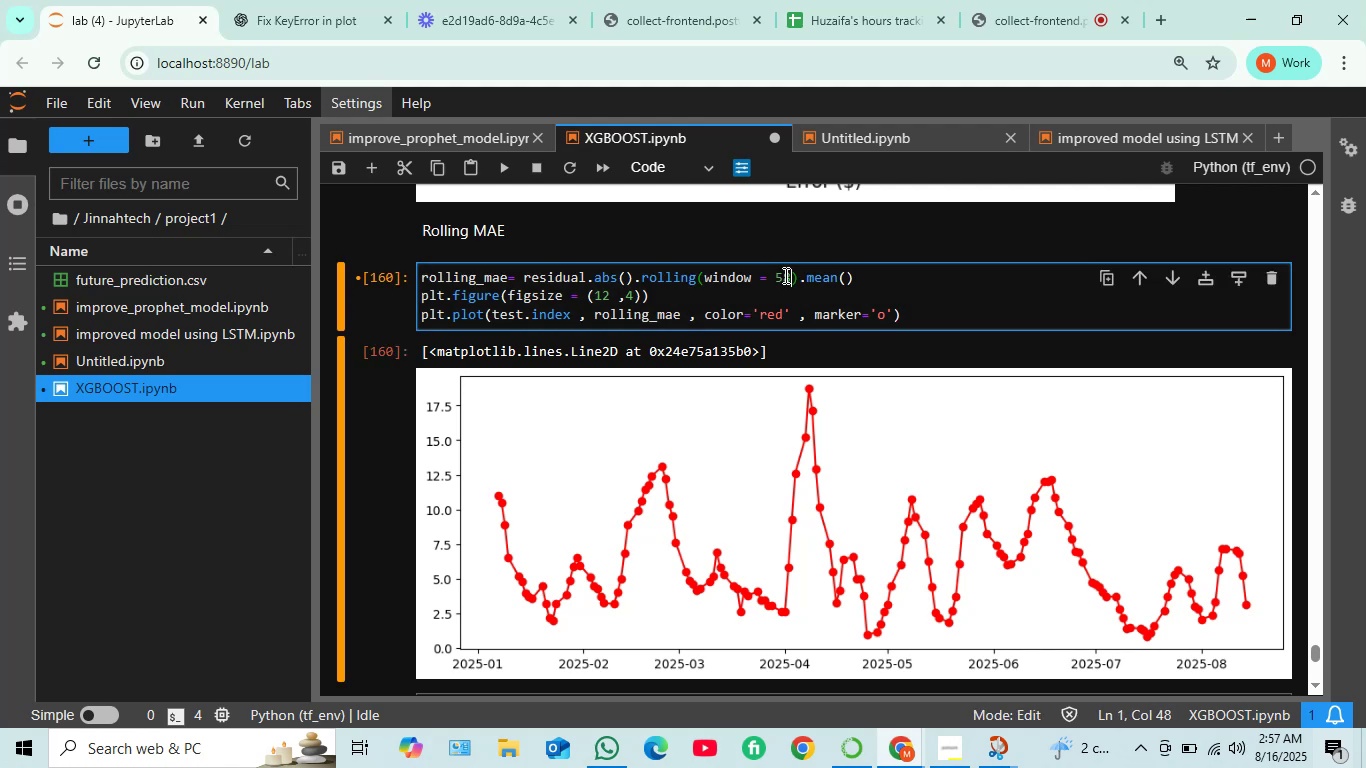 
key(Backspace)
 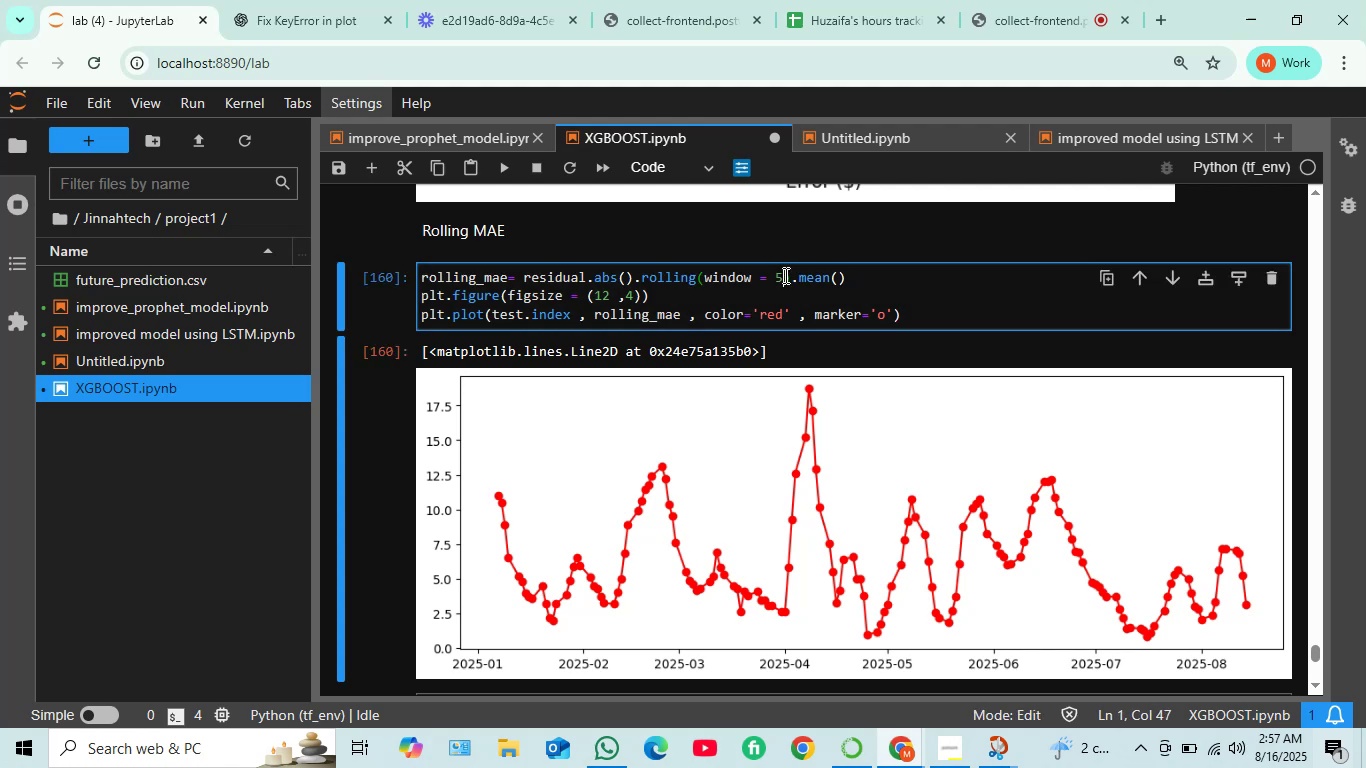 
key(Backspace)
 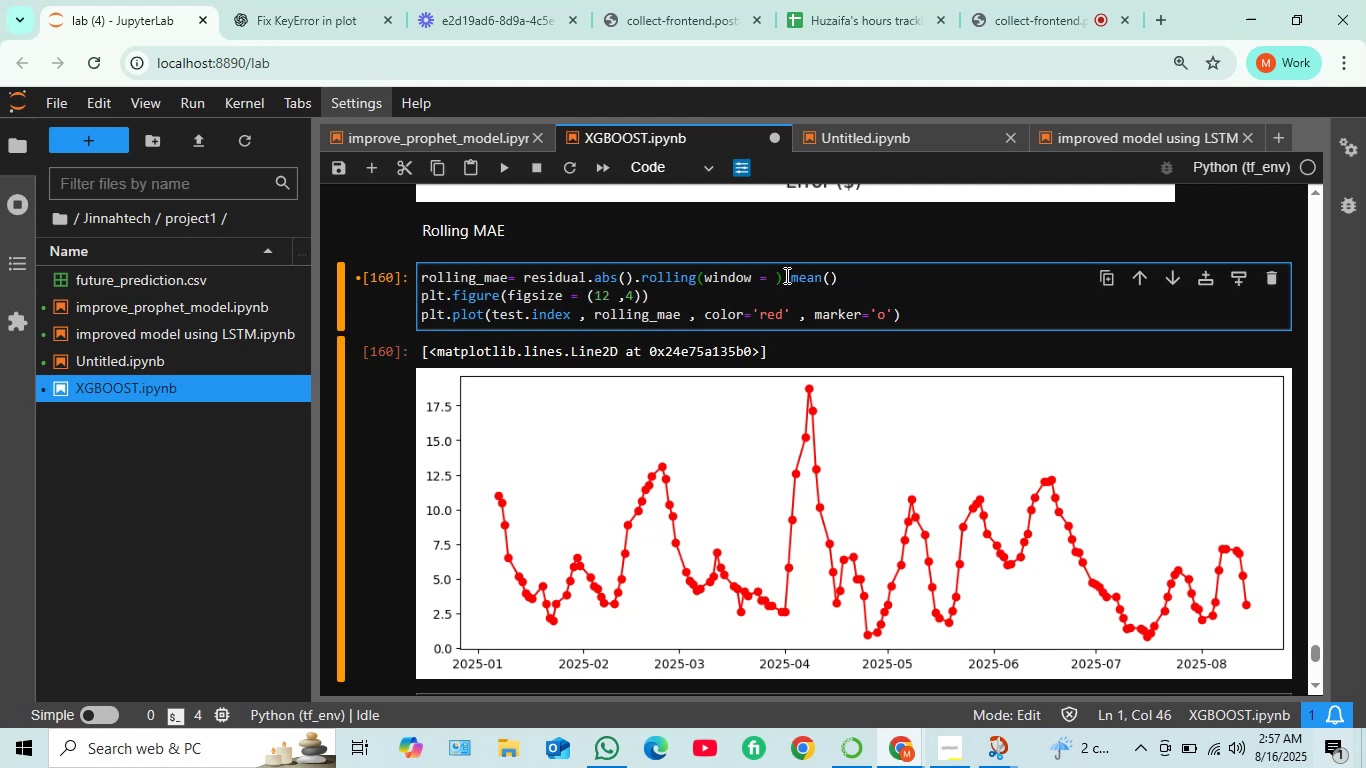 
key(9)
 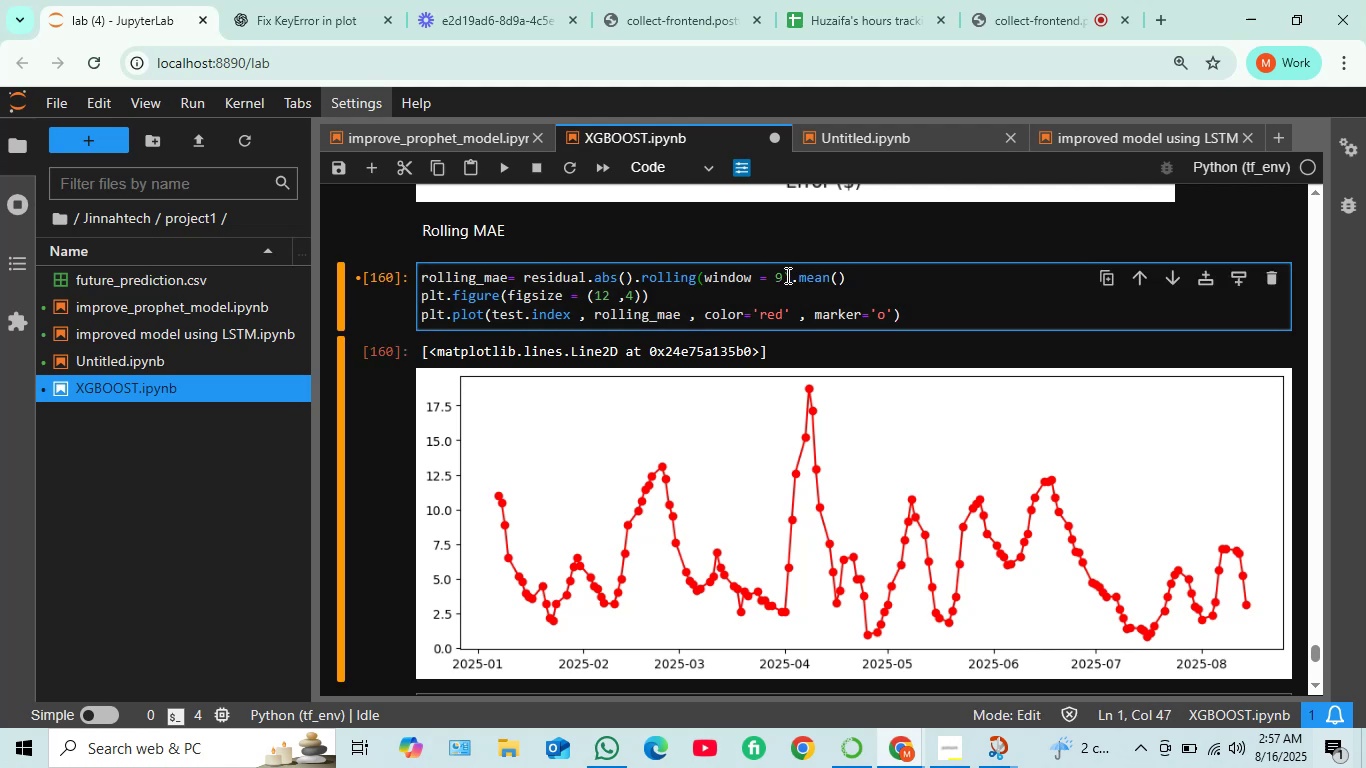 
key(Shift+Enter)
 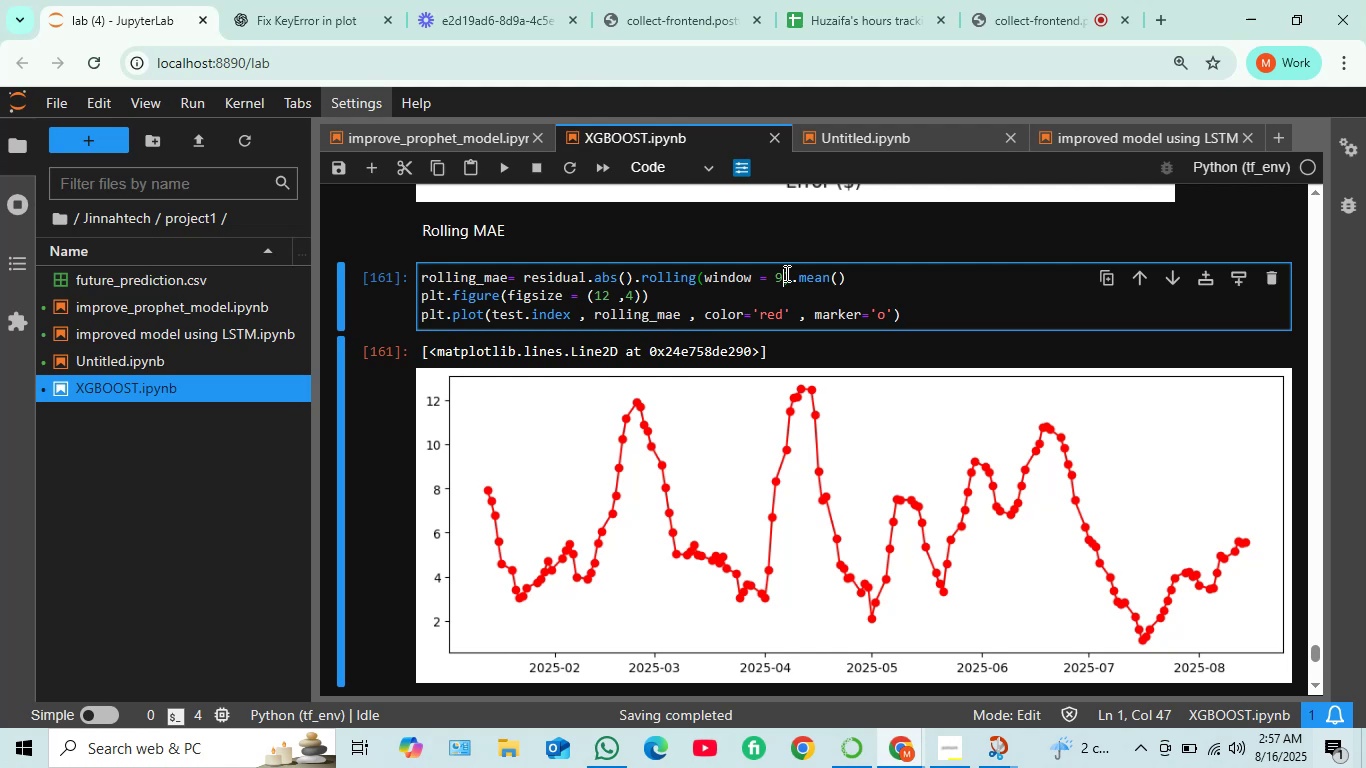 
key(Backspace)
 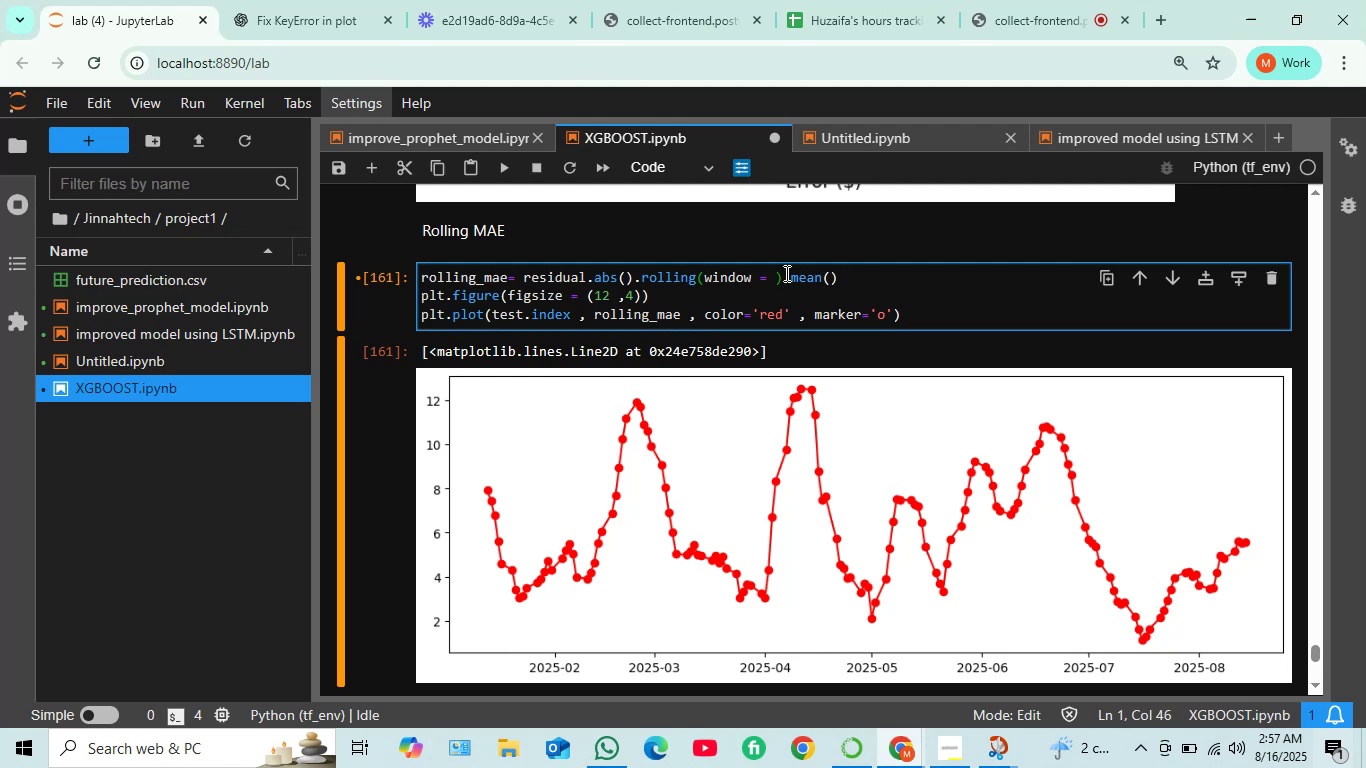 
key(5)
 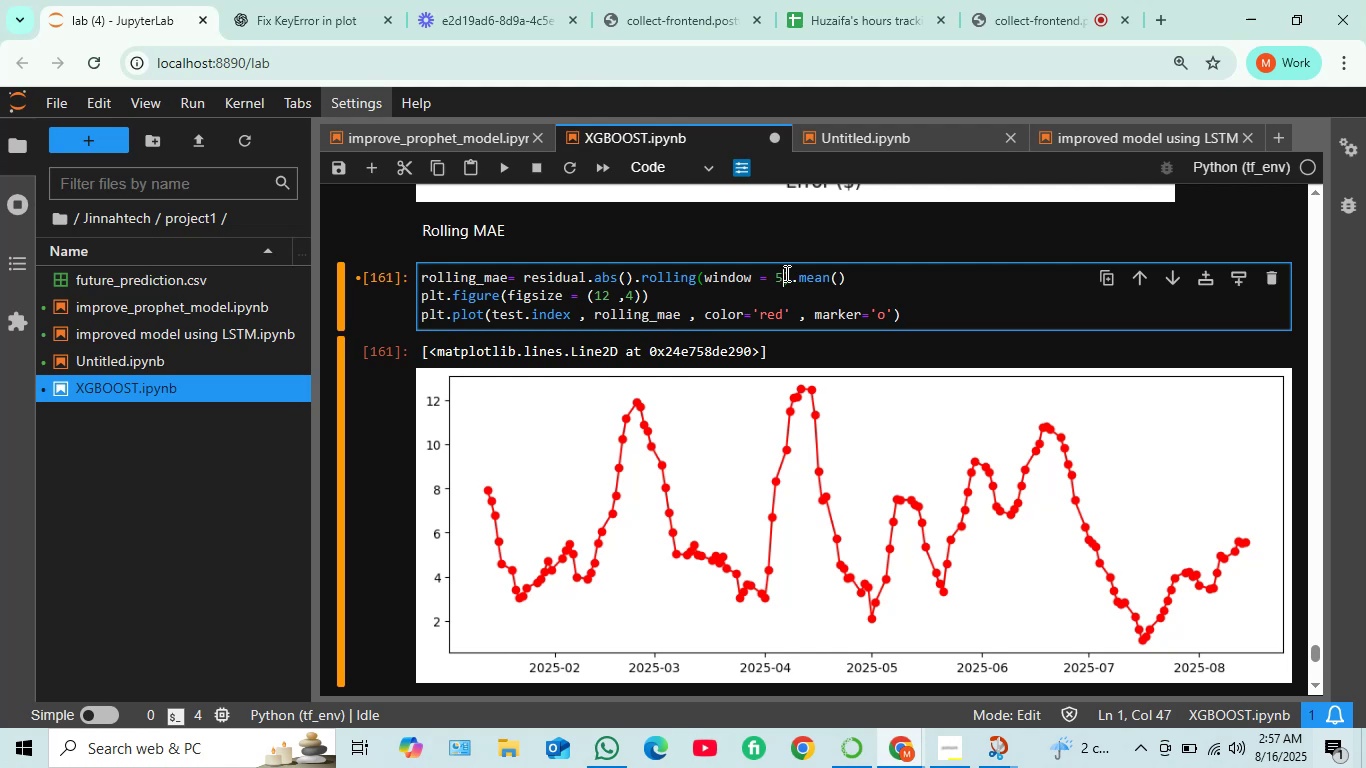 
wait(9.81)
 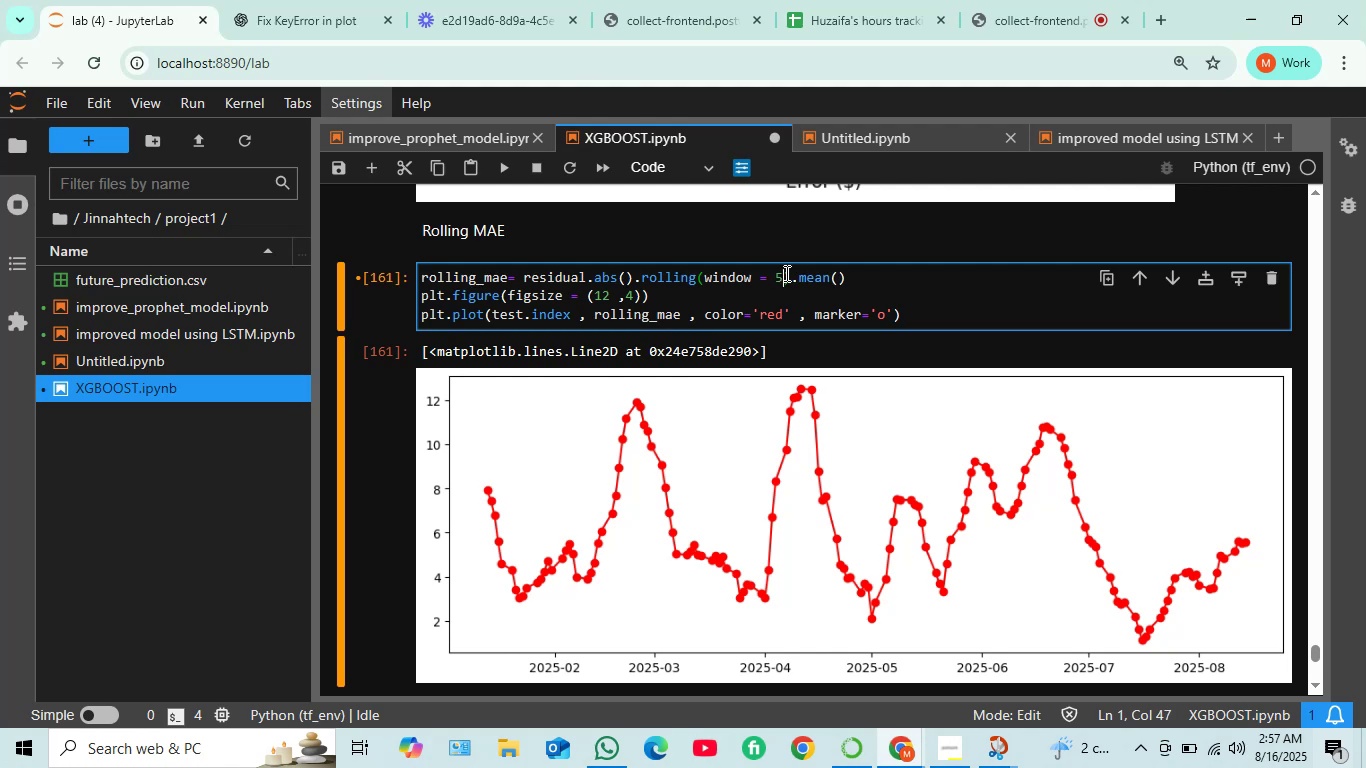 
key(Shift+Enter)
 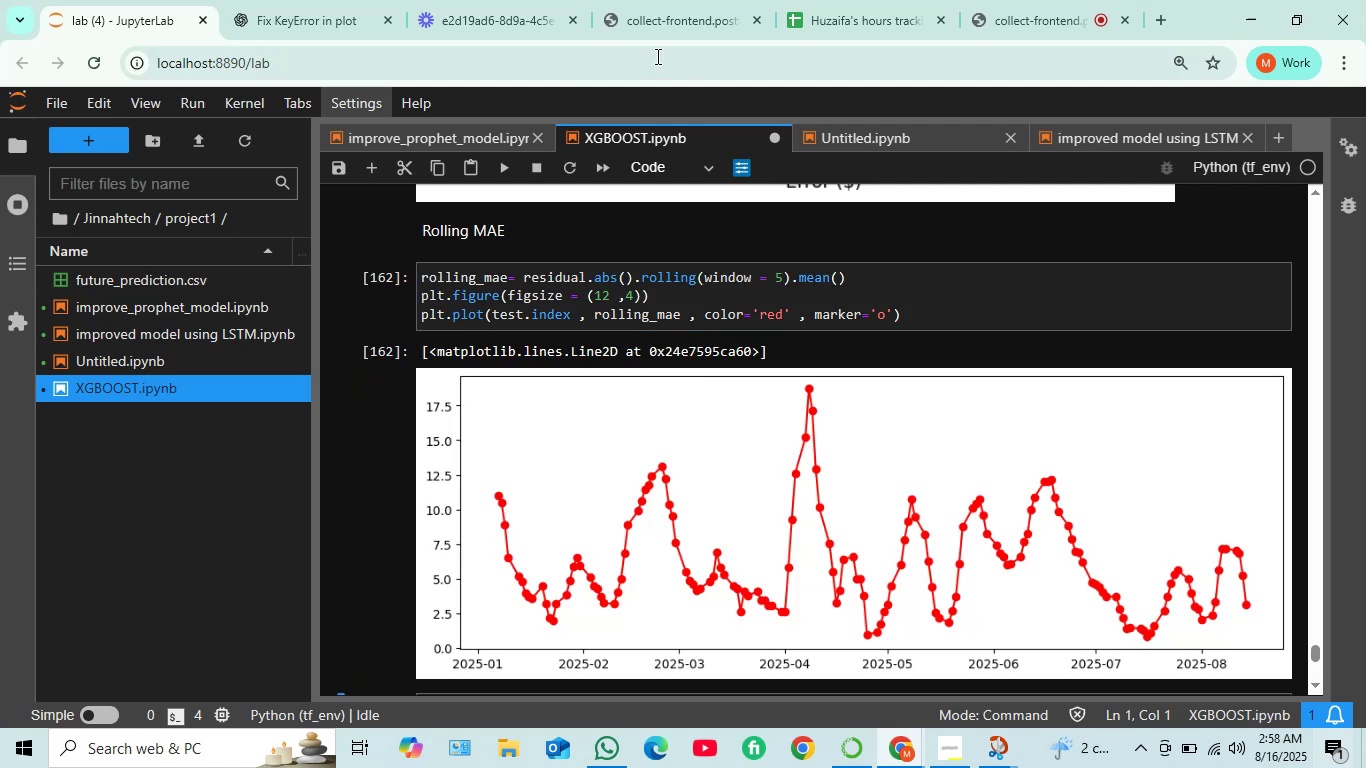 
wait(5.78)
 